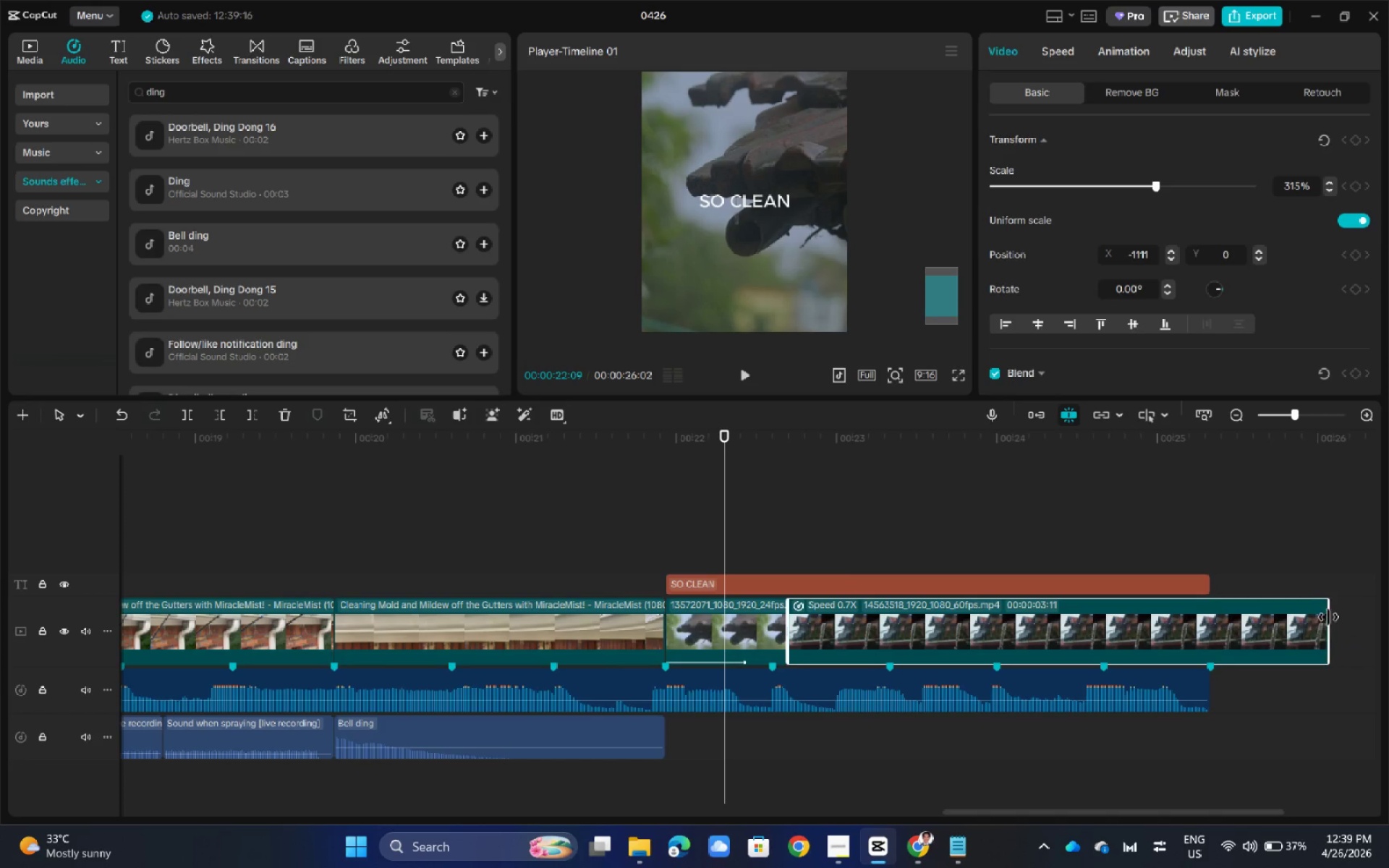 
left_click_drag(start_coordinate=[1328, 617], to_coordinate=[1205, 639])
 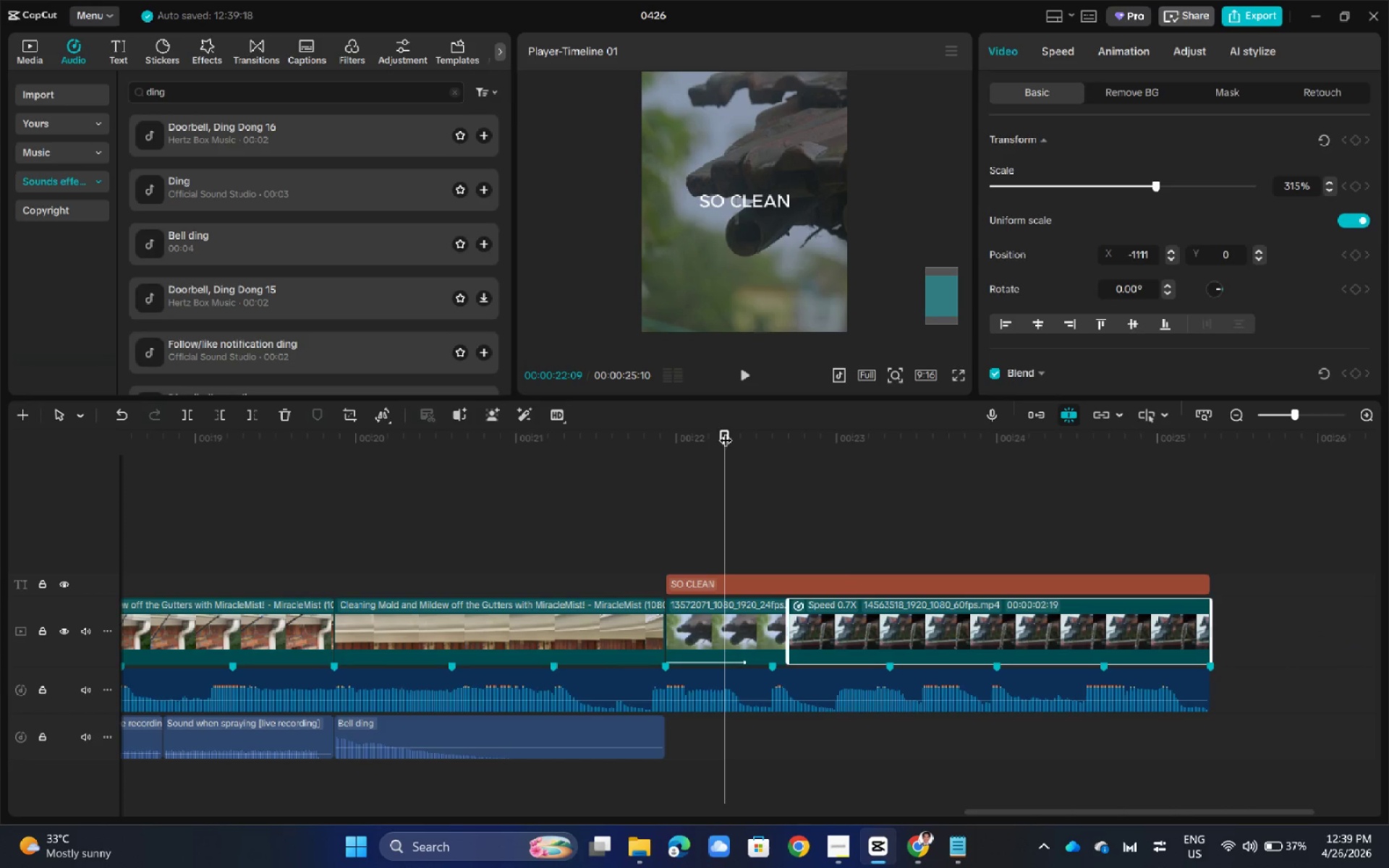 
left_click_drag(start_coordinate=[727, 434], to_coordinate=[669, 447])
 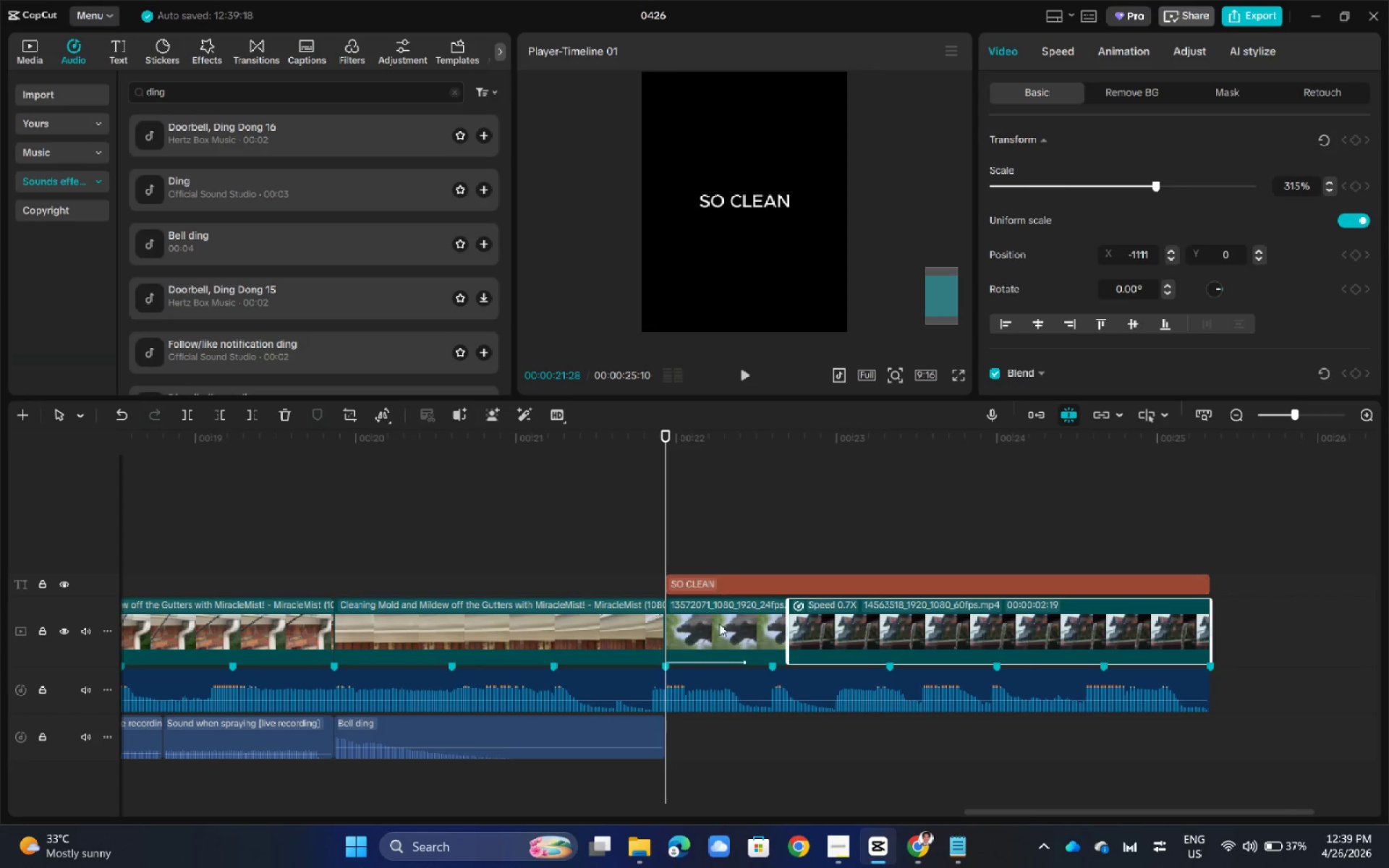 
left_click([719, 629])
 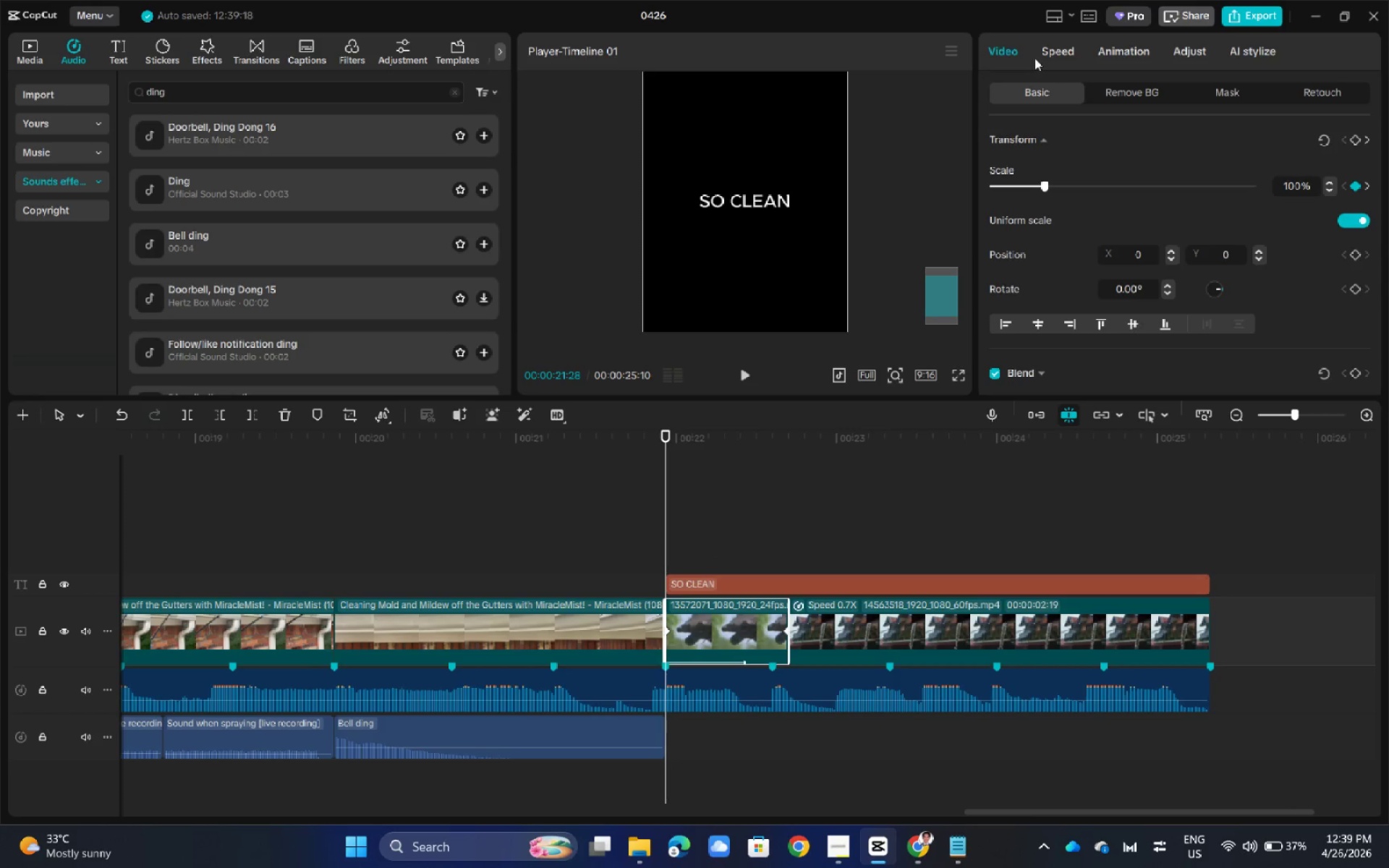 
left_click([1049, 54])
 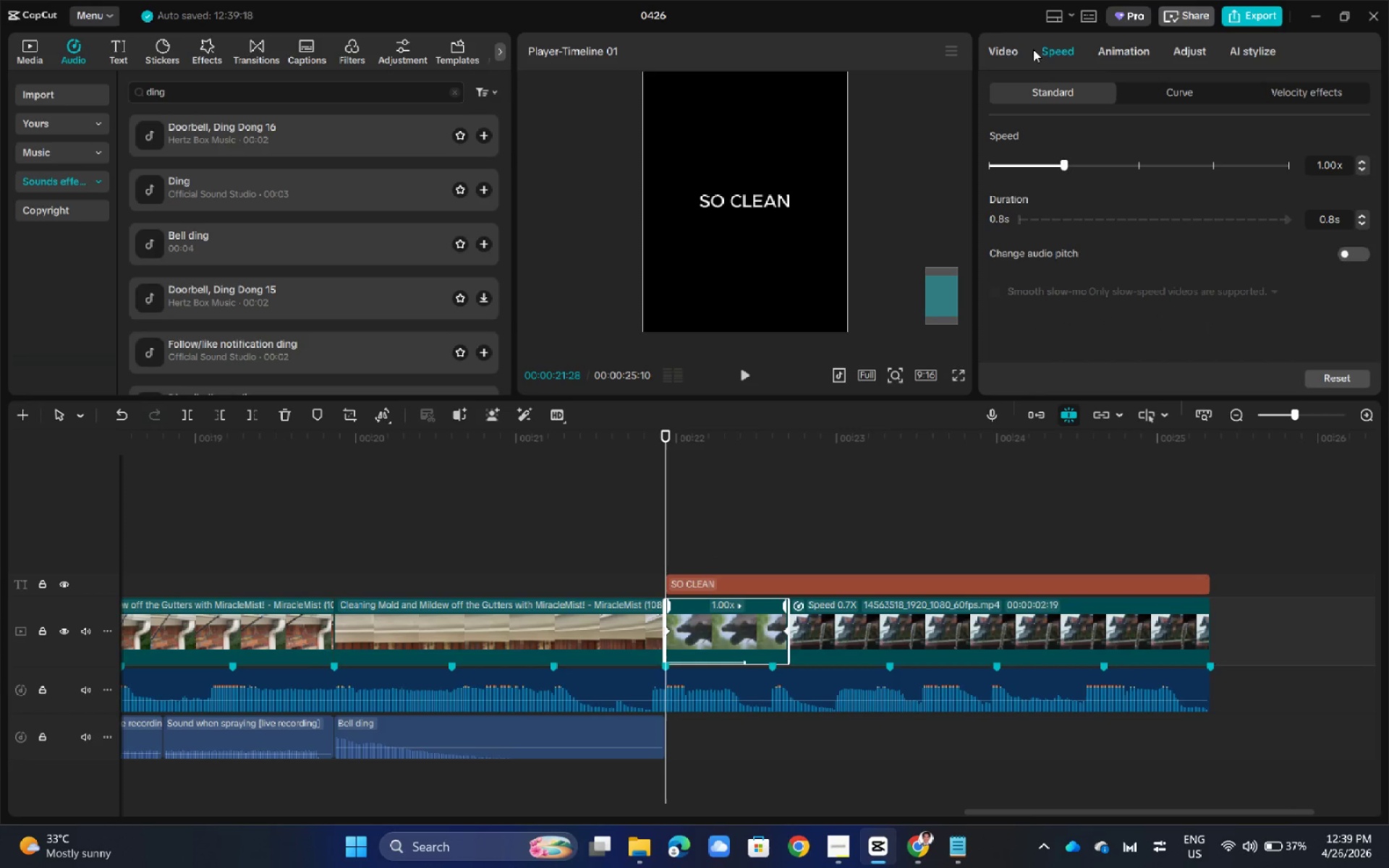 
left_click([972, 38])
 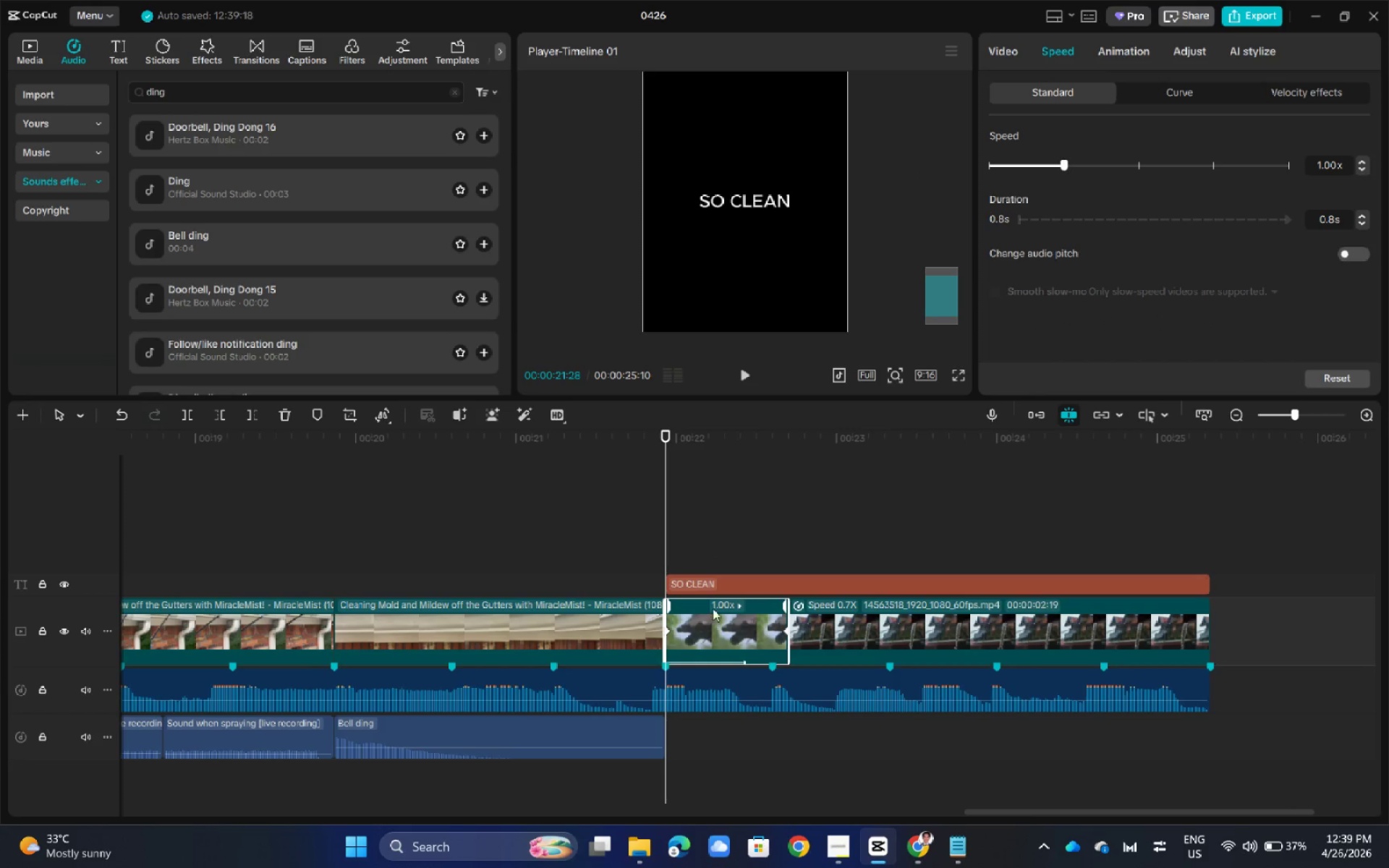 
left_click([761, 623])
 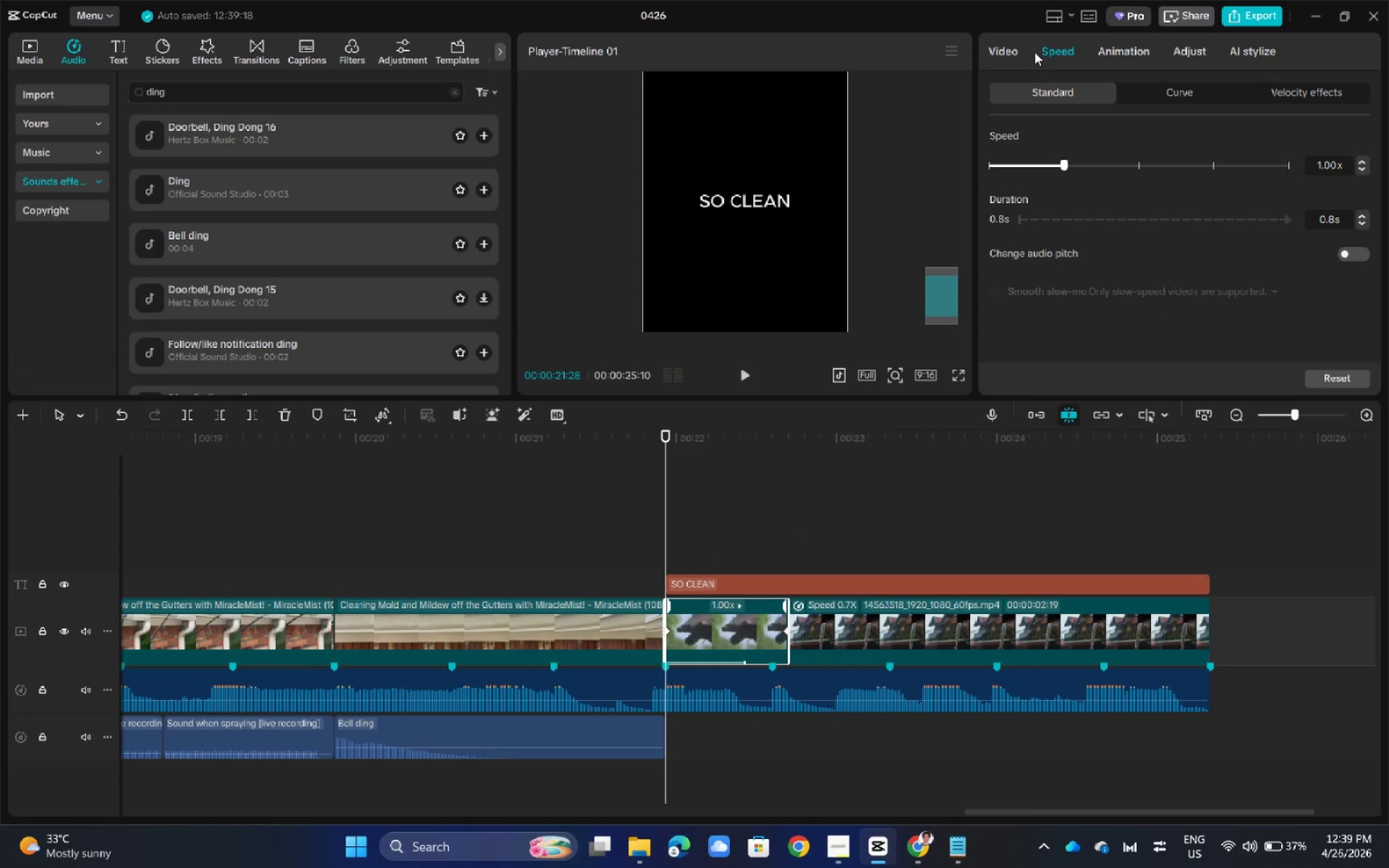 
double_click([1021, 54])
 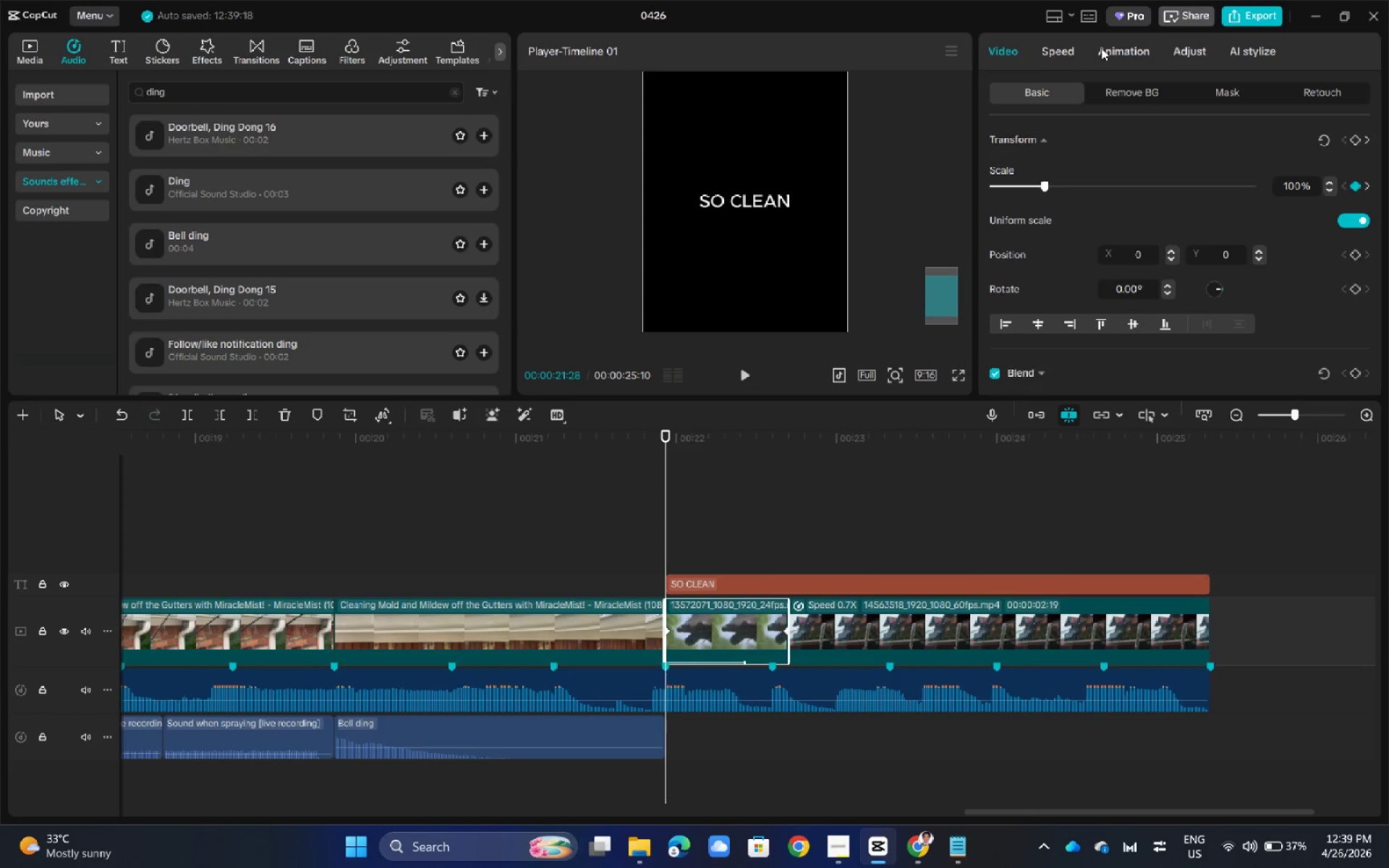 
triple_click([1105, 47])
 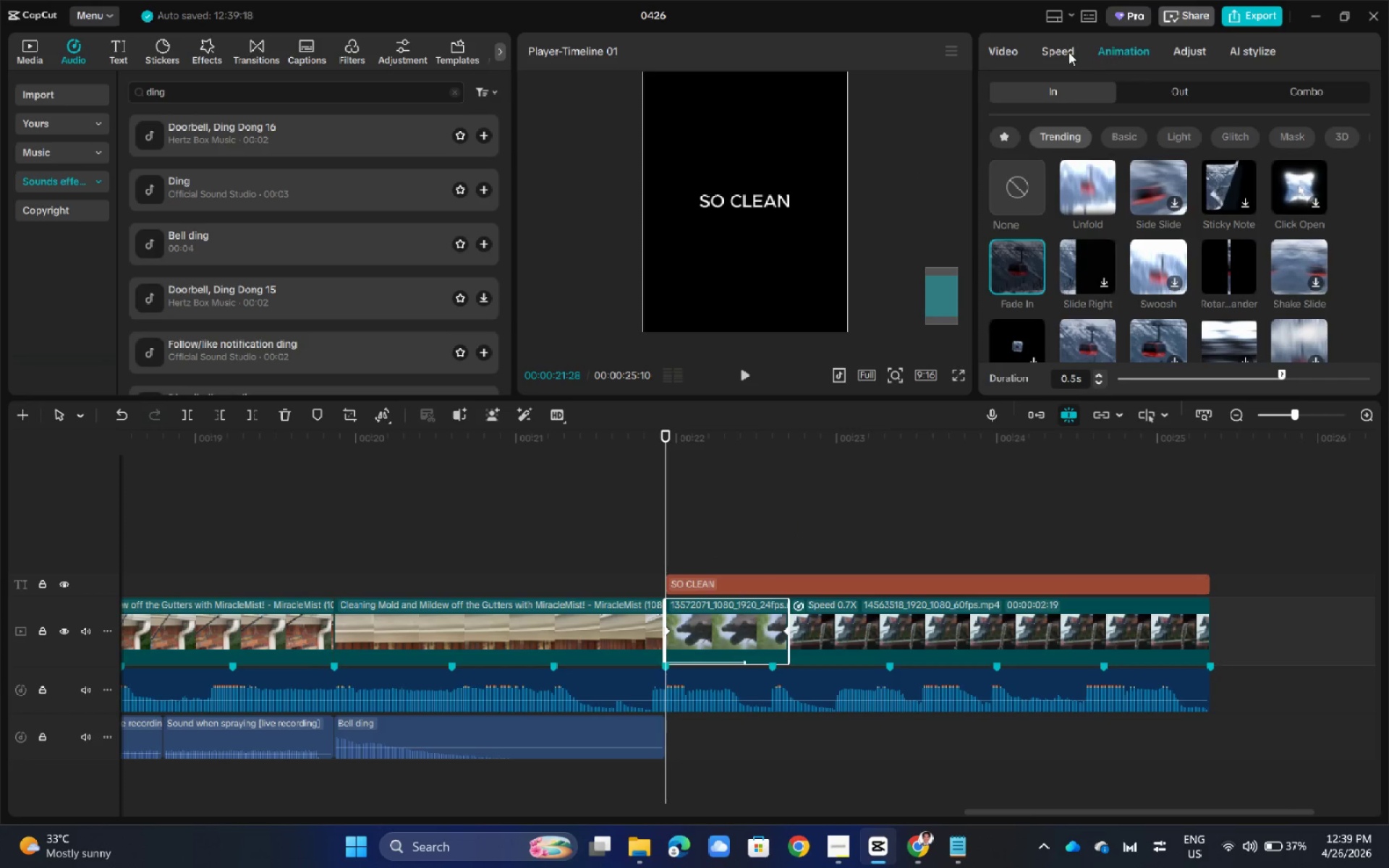 
triple_click([1064, 52])
 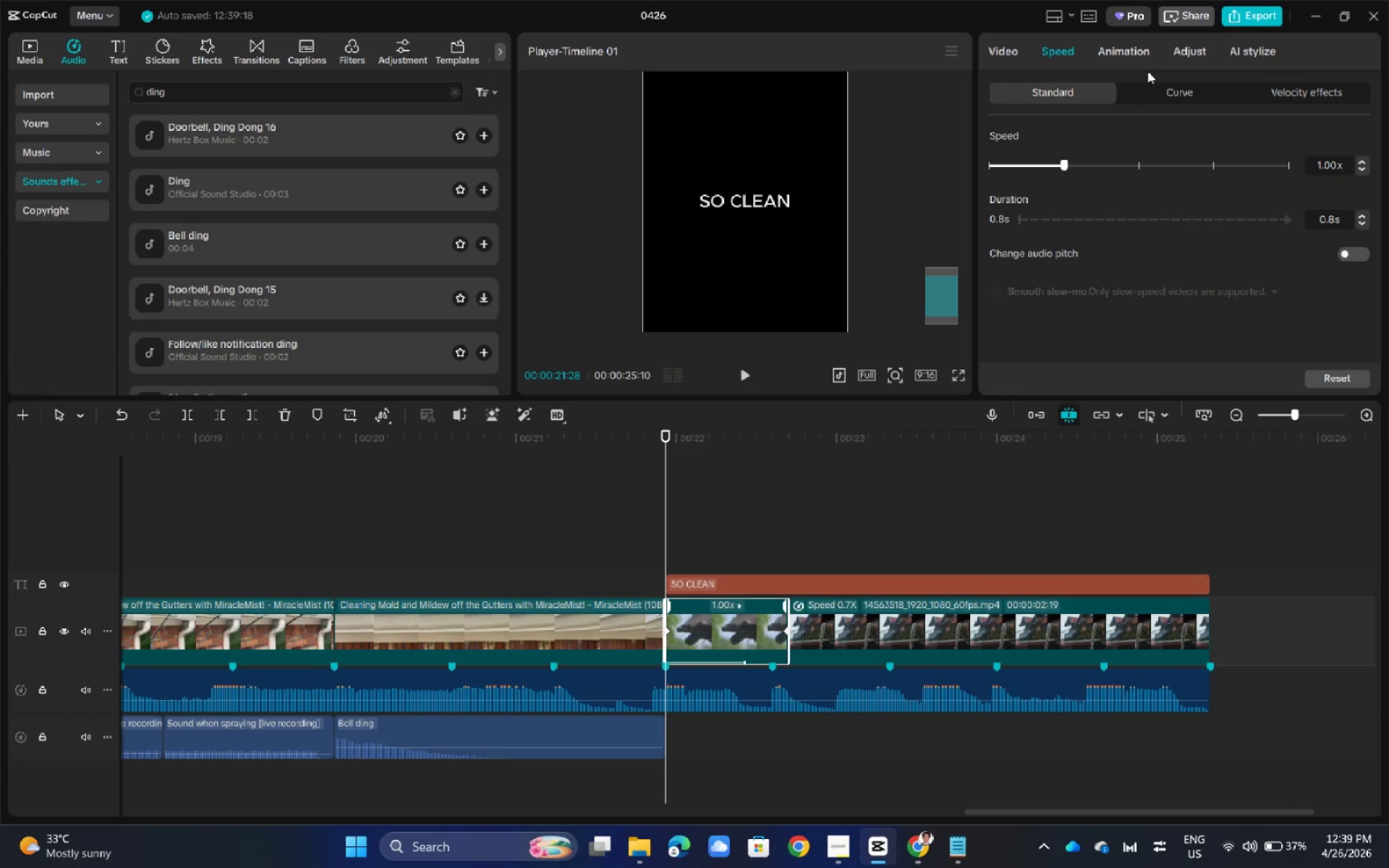 
left_click([1138, 58])
 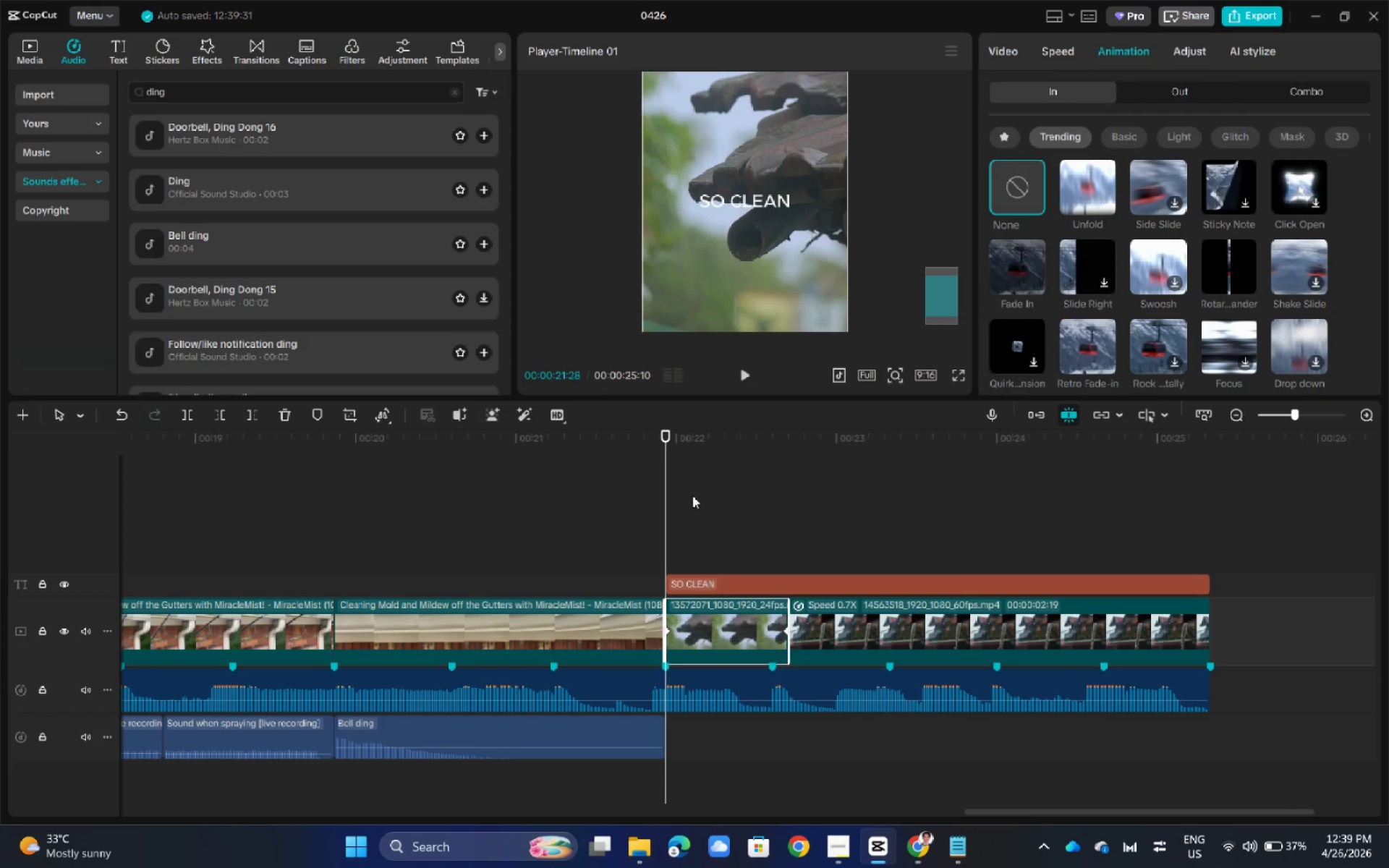 
key(Space)
 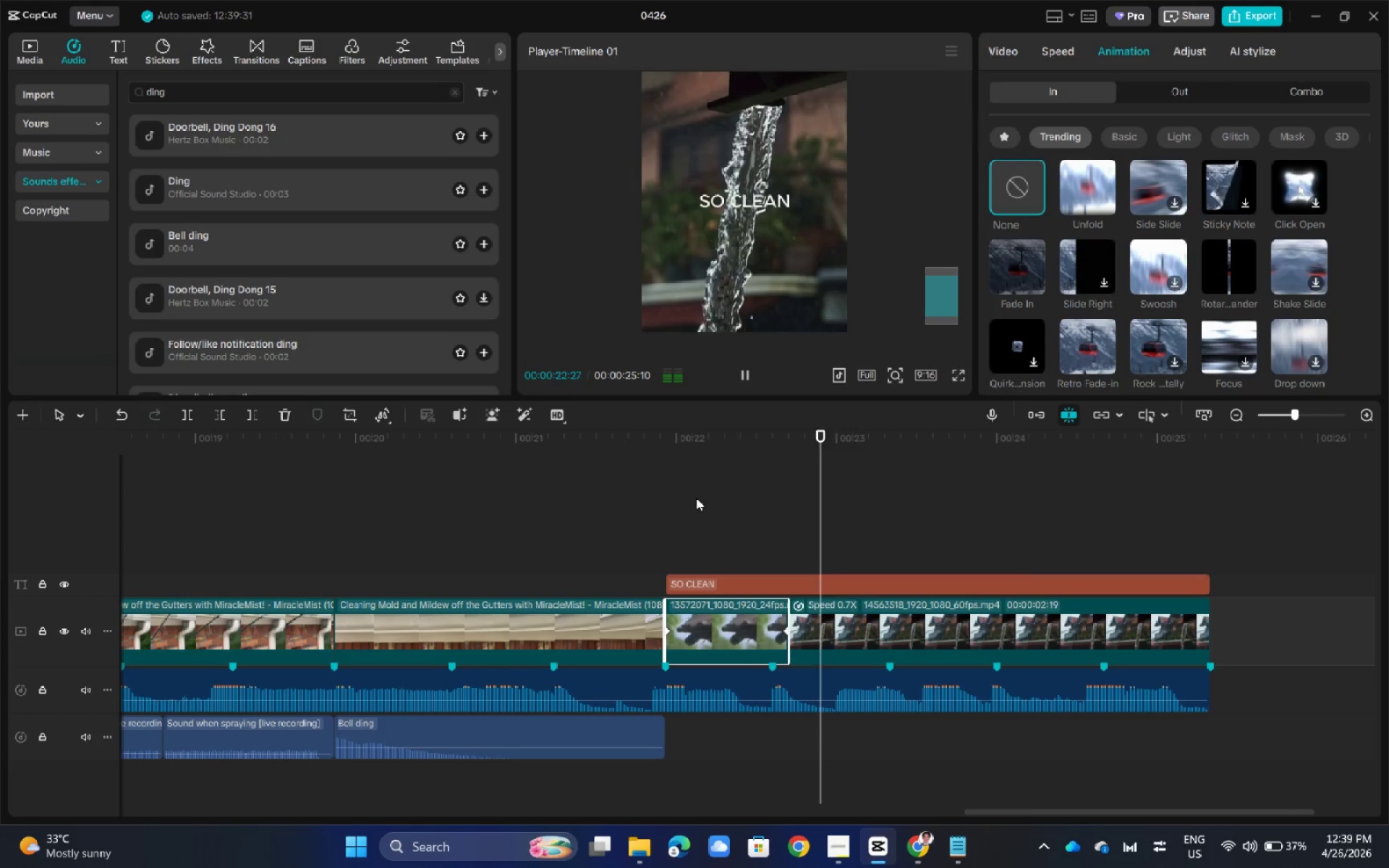 
key(Space)
 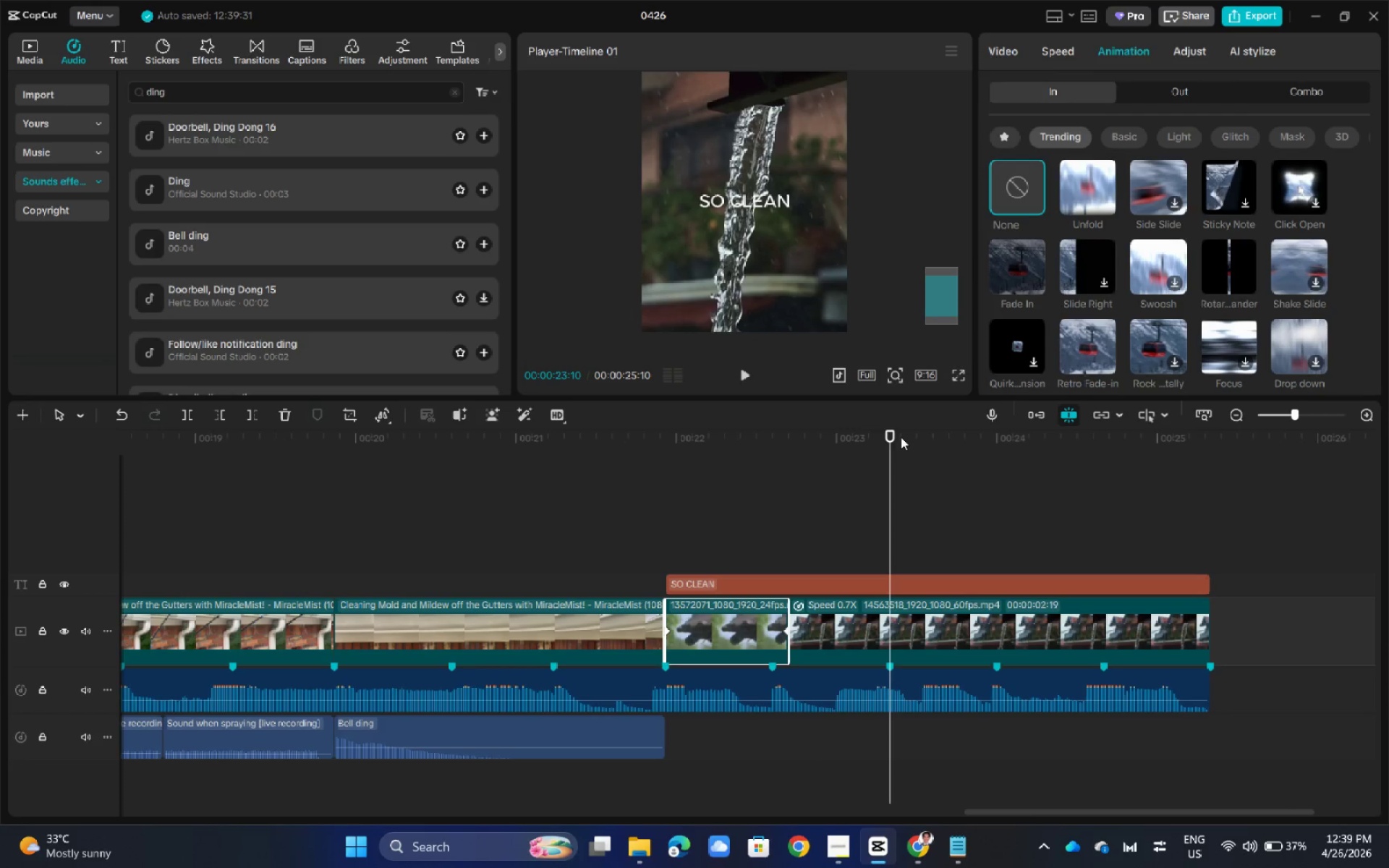 
left_click_drag(start_coordinate=[898, 436], to_coordinate=[665, 490])
 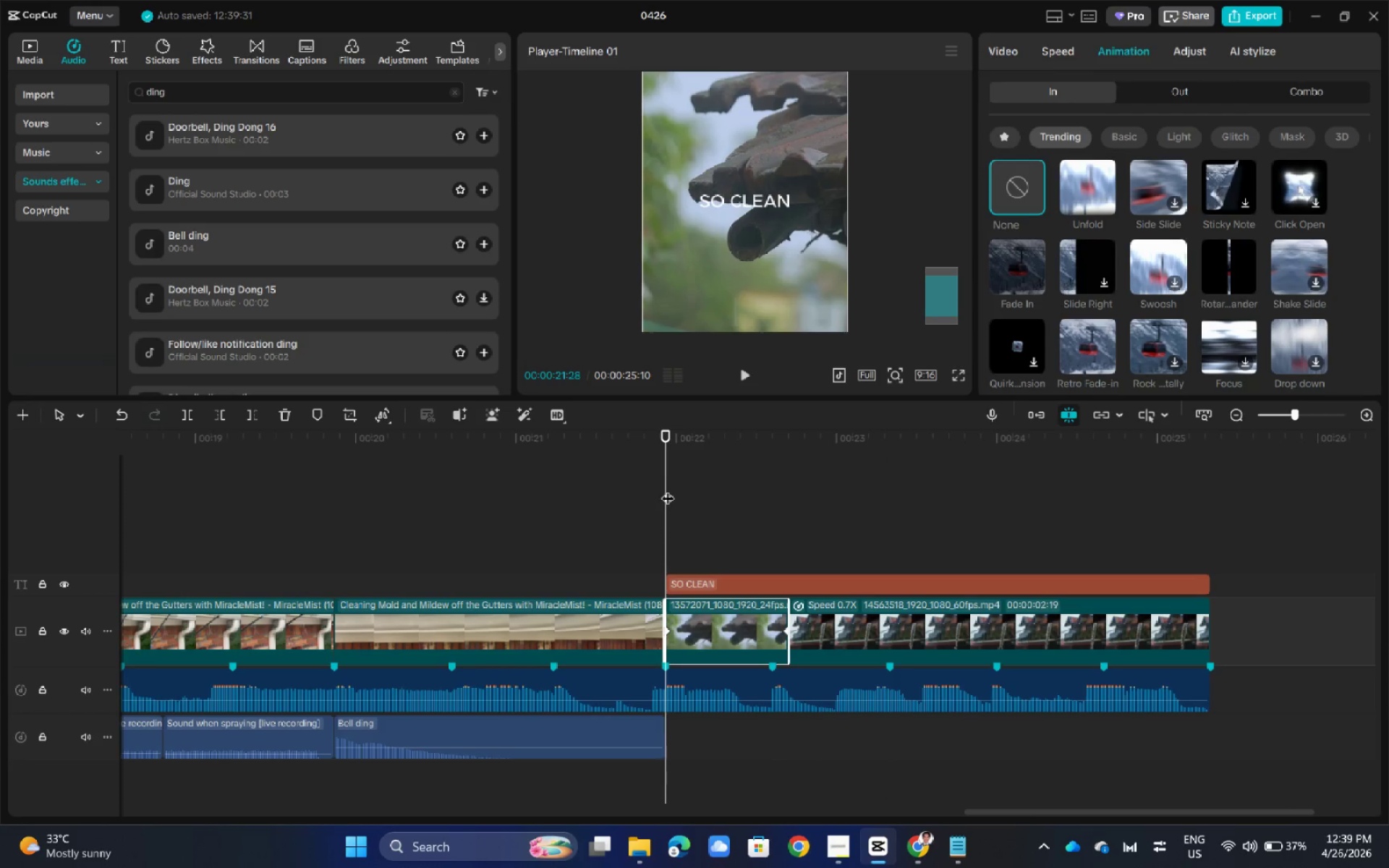 
key(Space)
 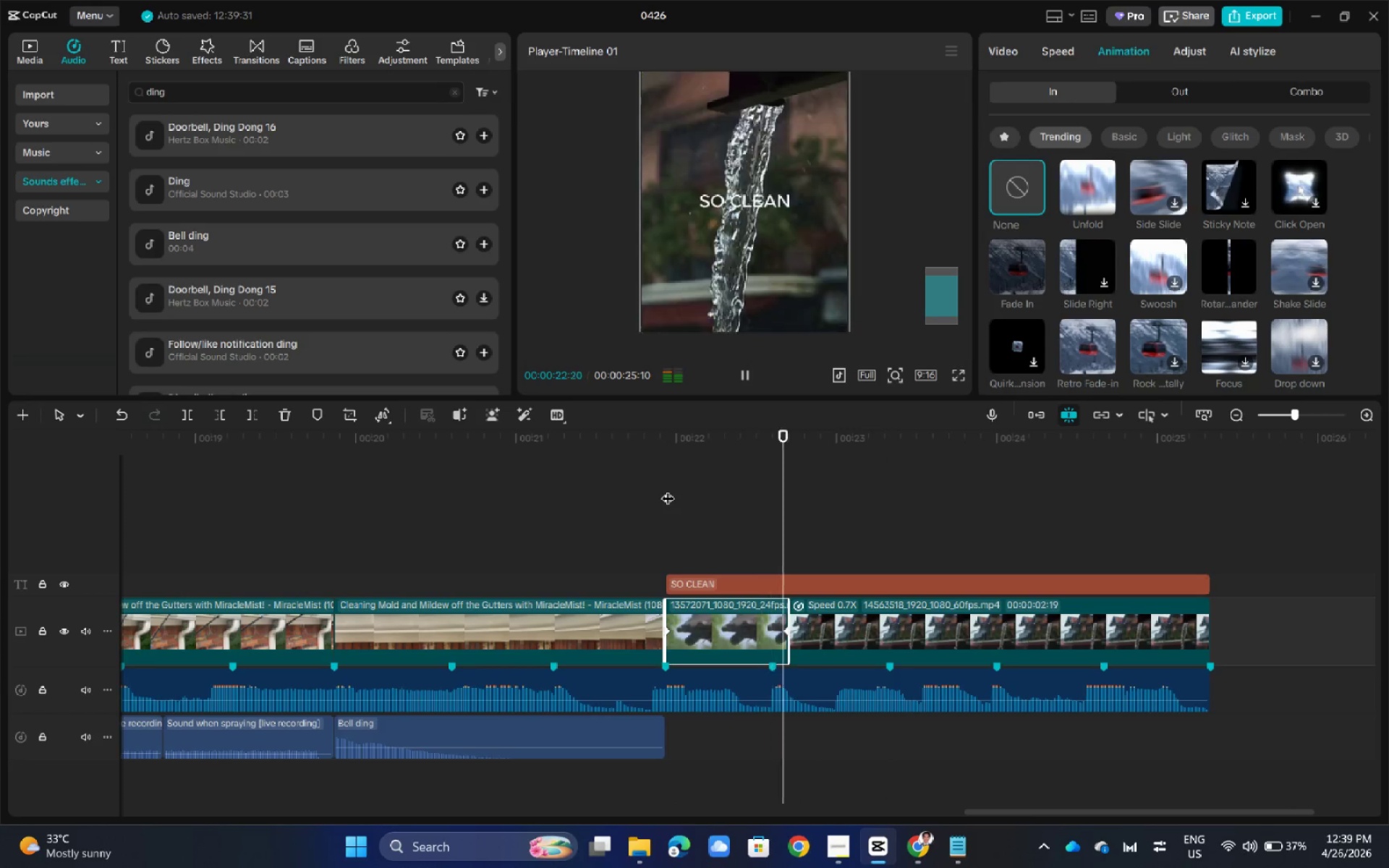 
key(Space)
 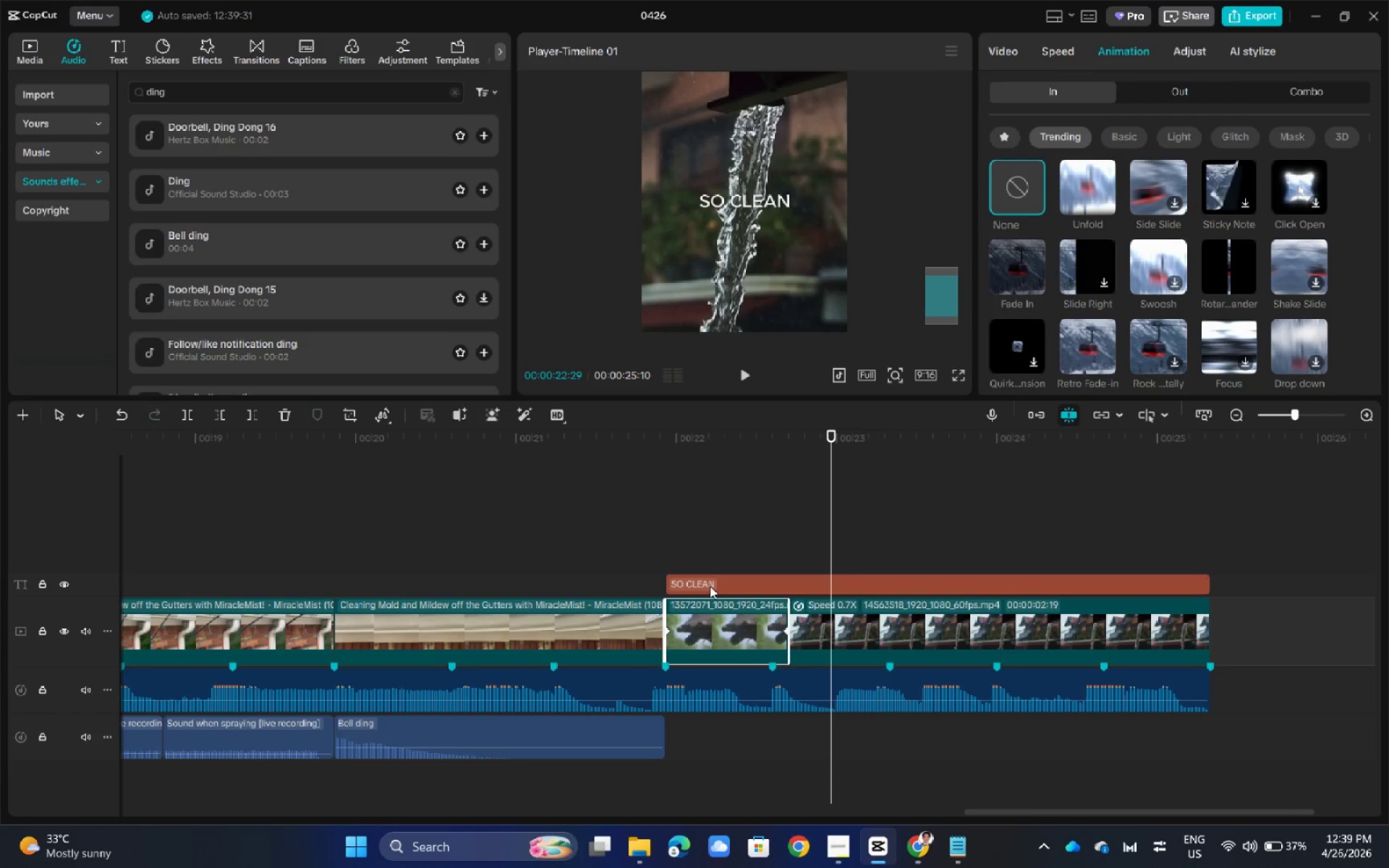 
left_click([710, 582])
 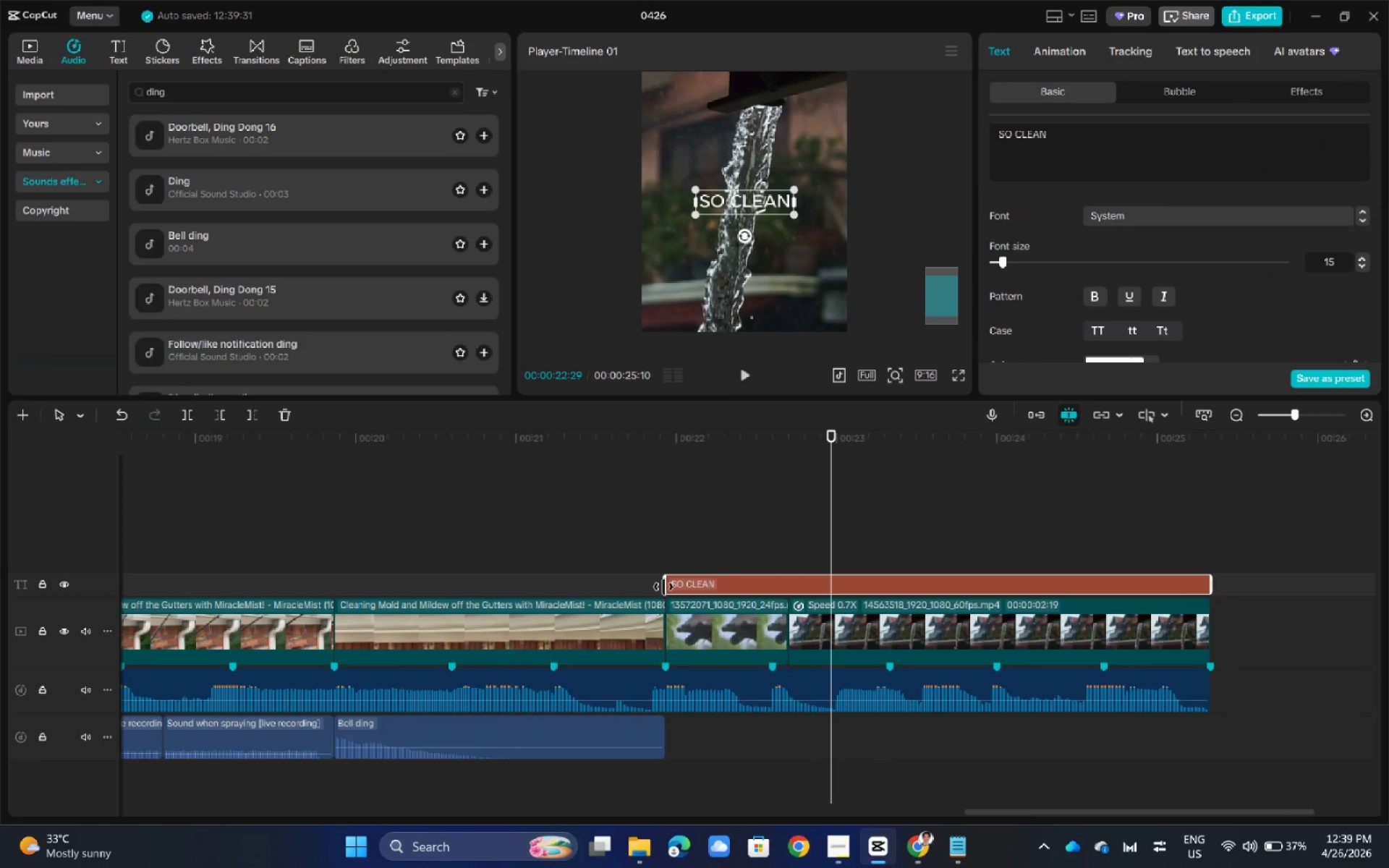 
left_click_drag(start_coordinate=[663, 587], to_coordinate=[791, 590])
 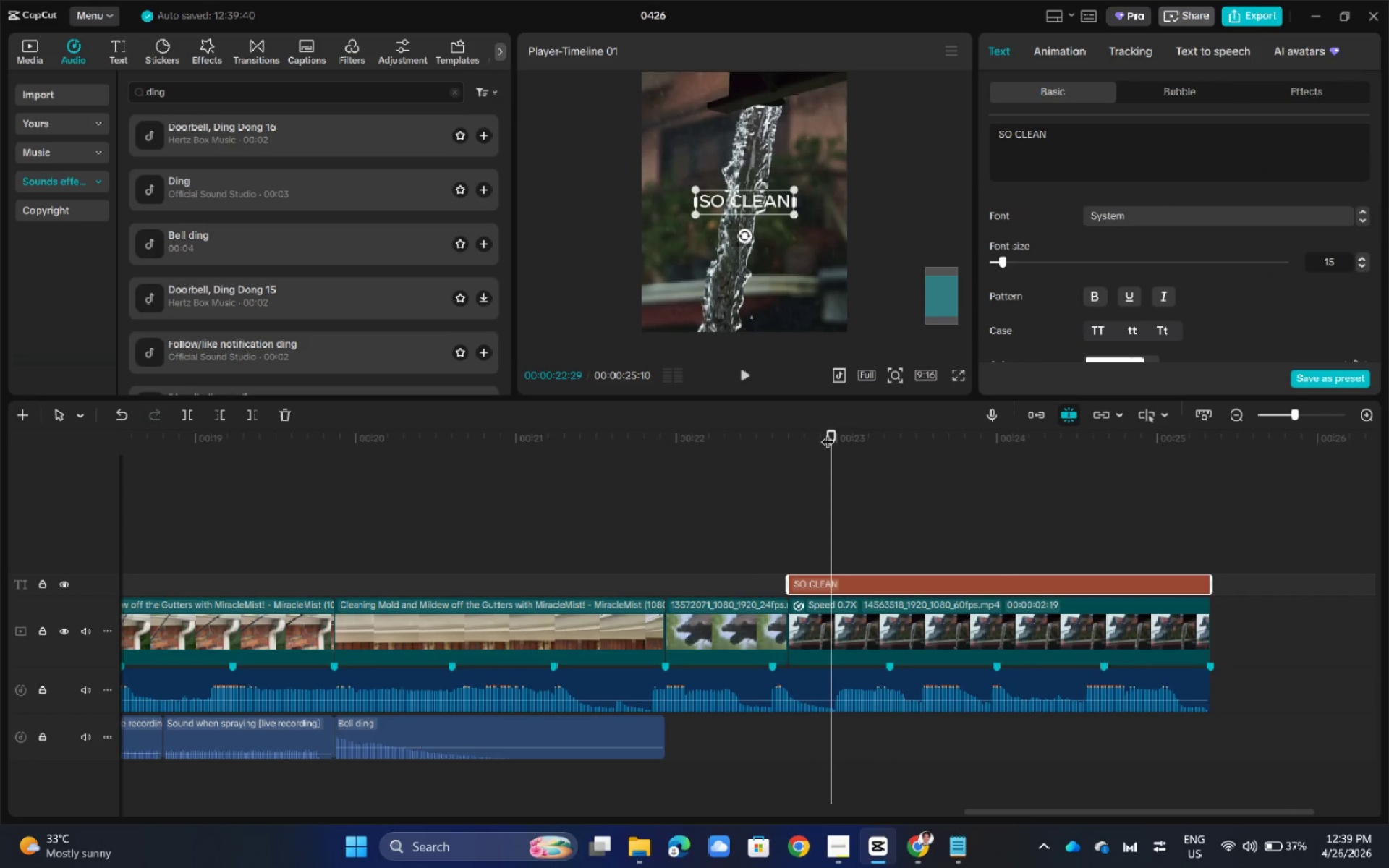 
left_click_drag(start_coordinate=[828, 433], to_coordinate=[667, 461])
 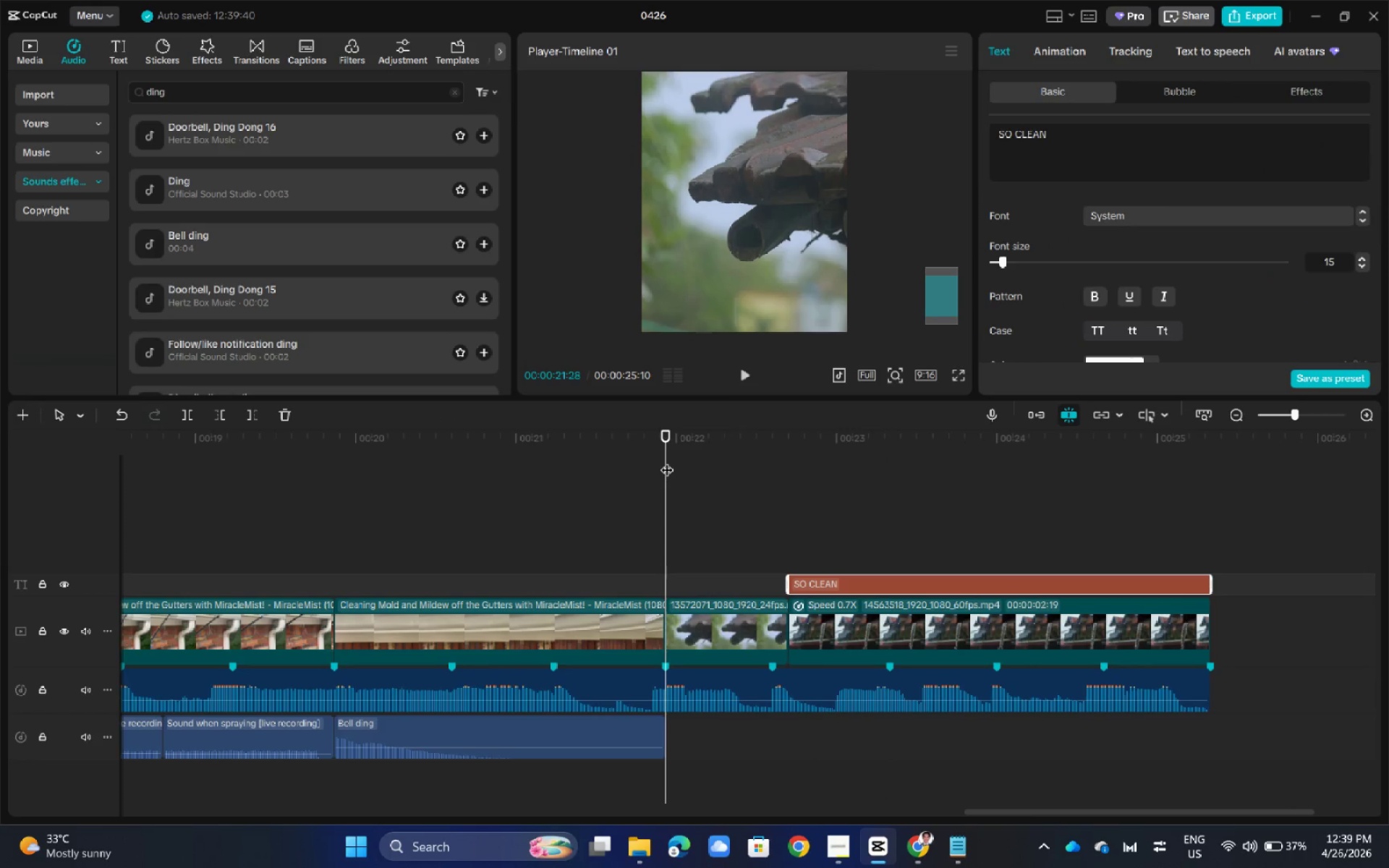 
key(Space)
 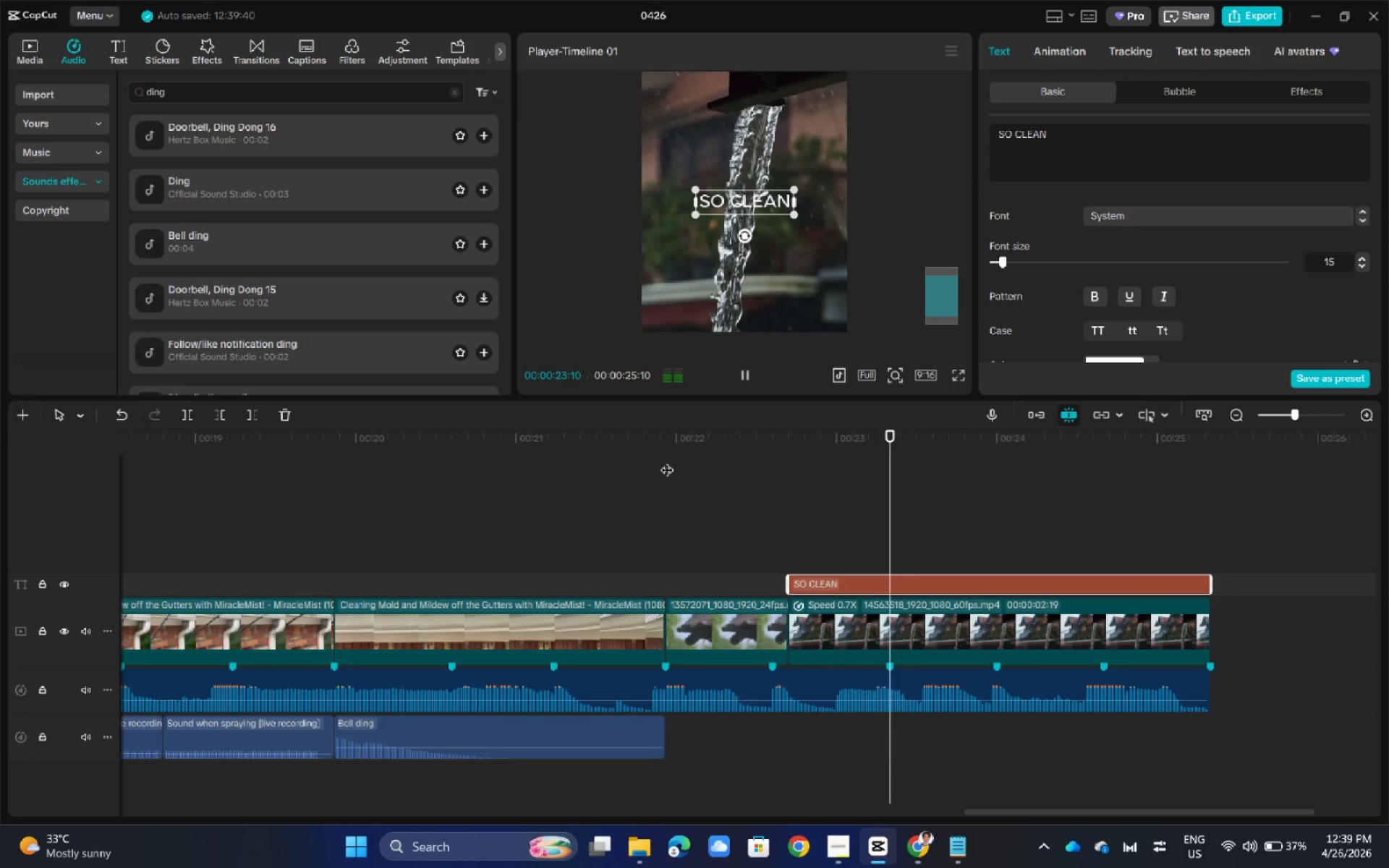 
key(Space)
 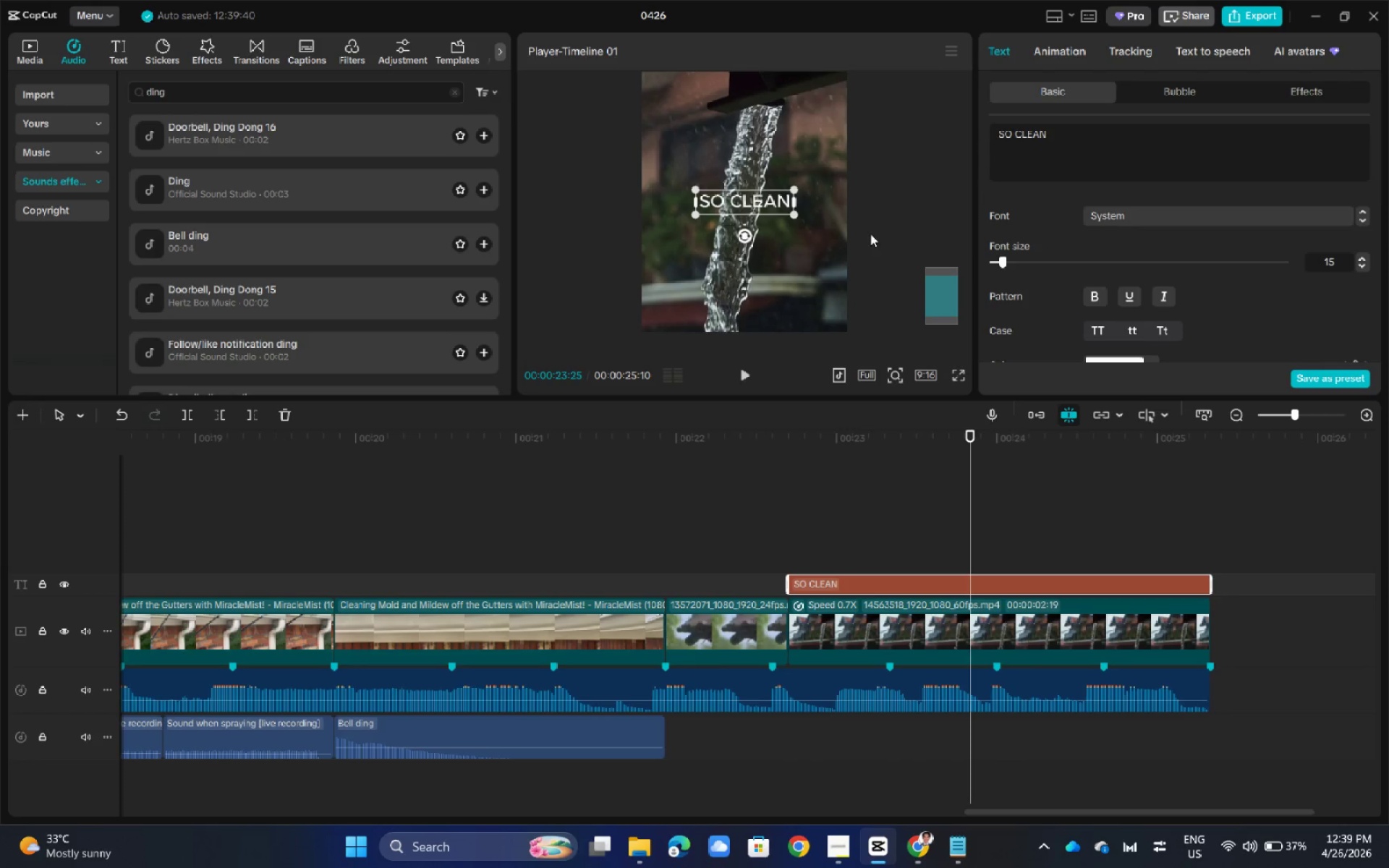 
hold_key(key=ControlLeft, duration=0.36)
scroll: coordinate [924, 254], scroll_direction: down, amount: 3.0
 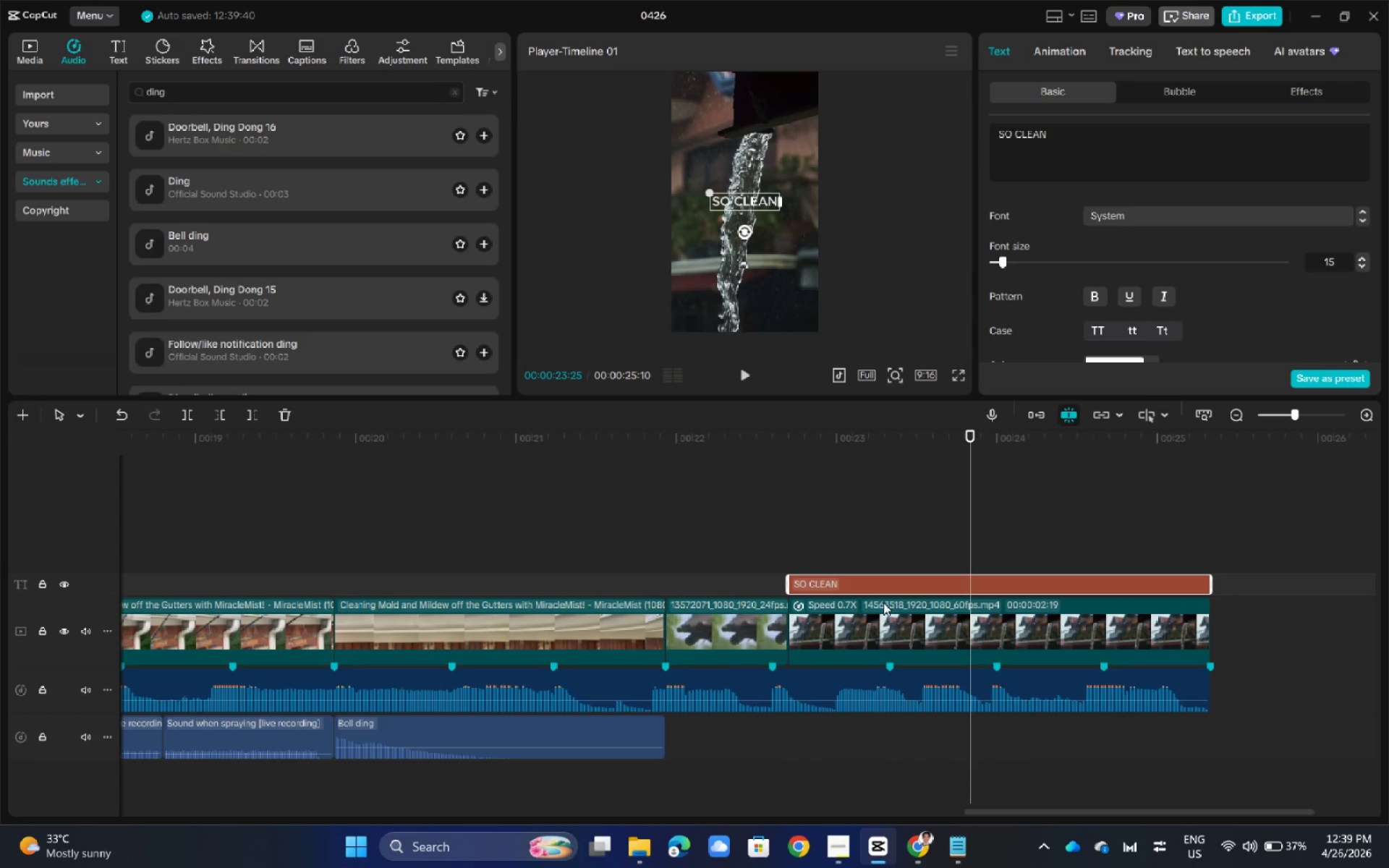 
left_click([883, 615])
 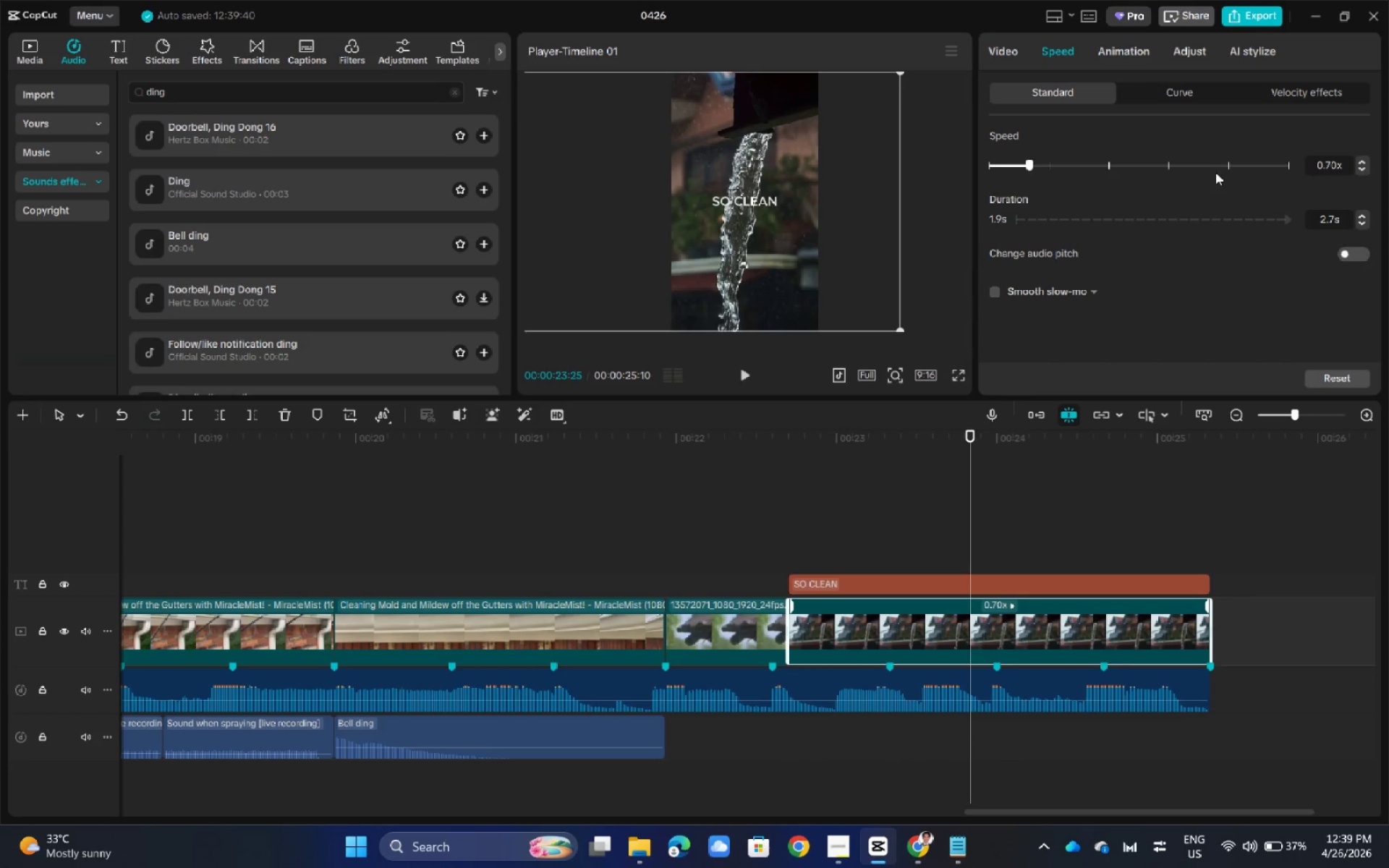 
left_click([895, 463])
 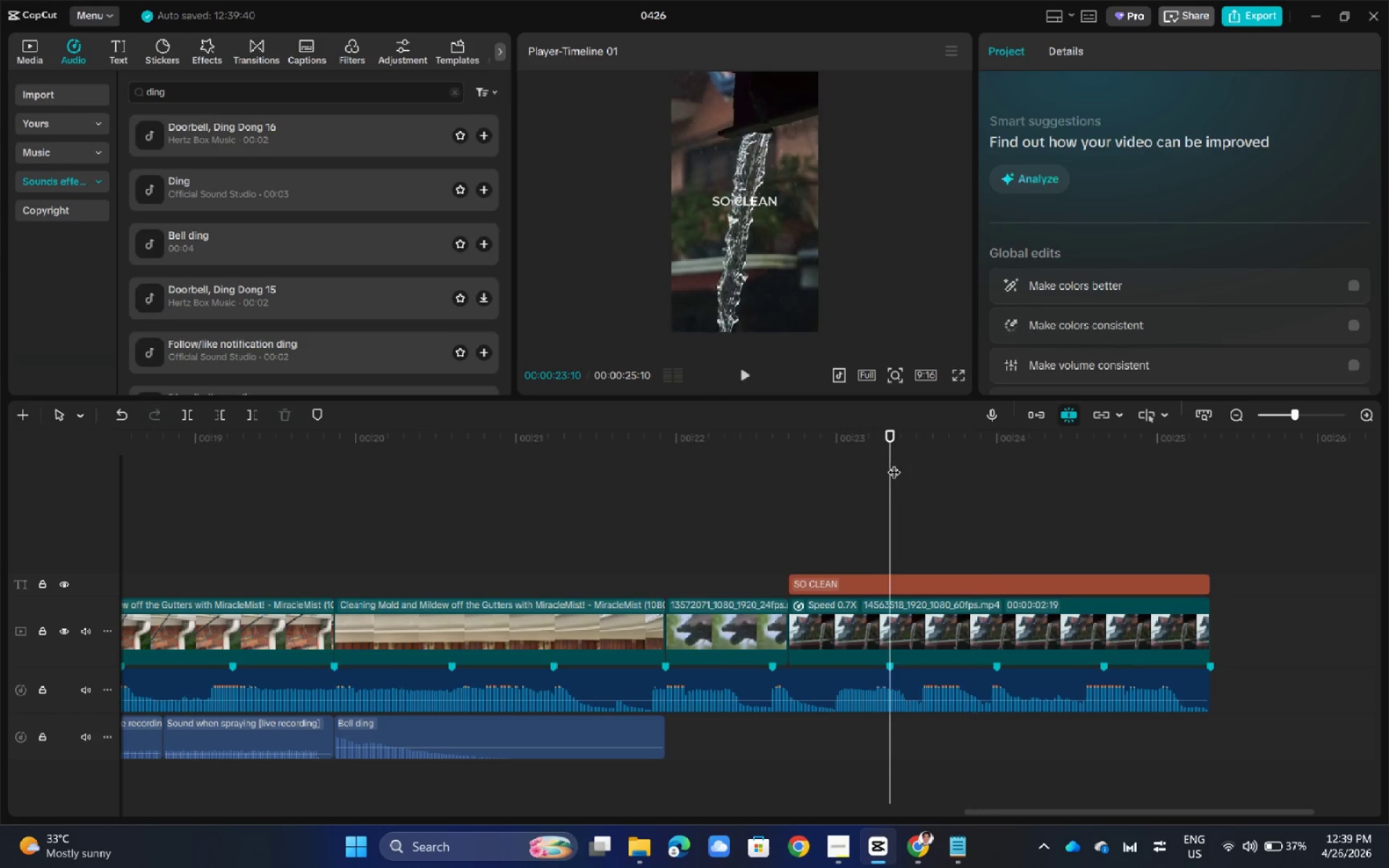 
left_click_drag(start_coordinate=[895, 463], to_coordinate=[789, 490])
 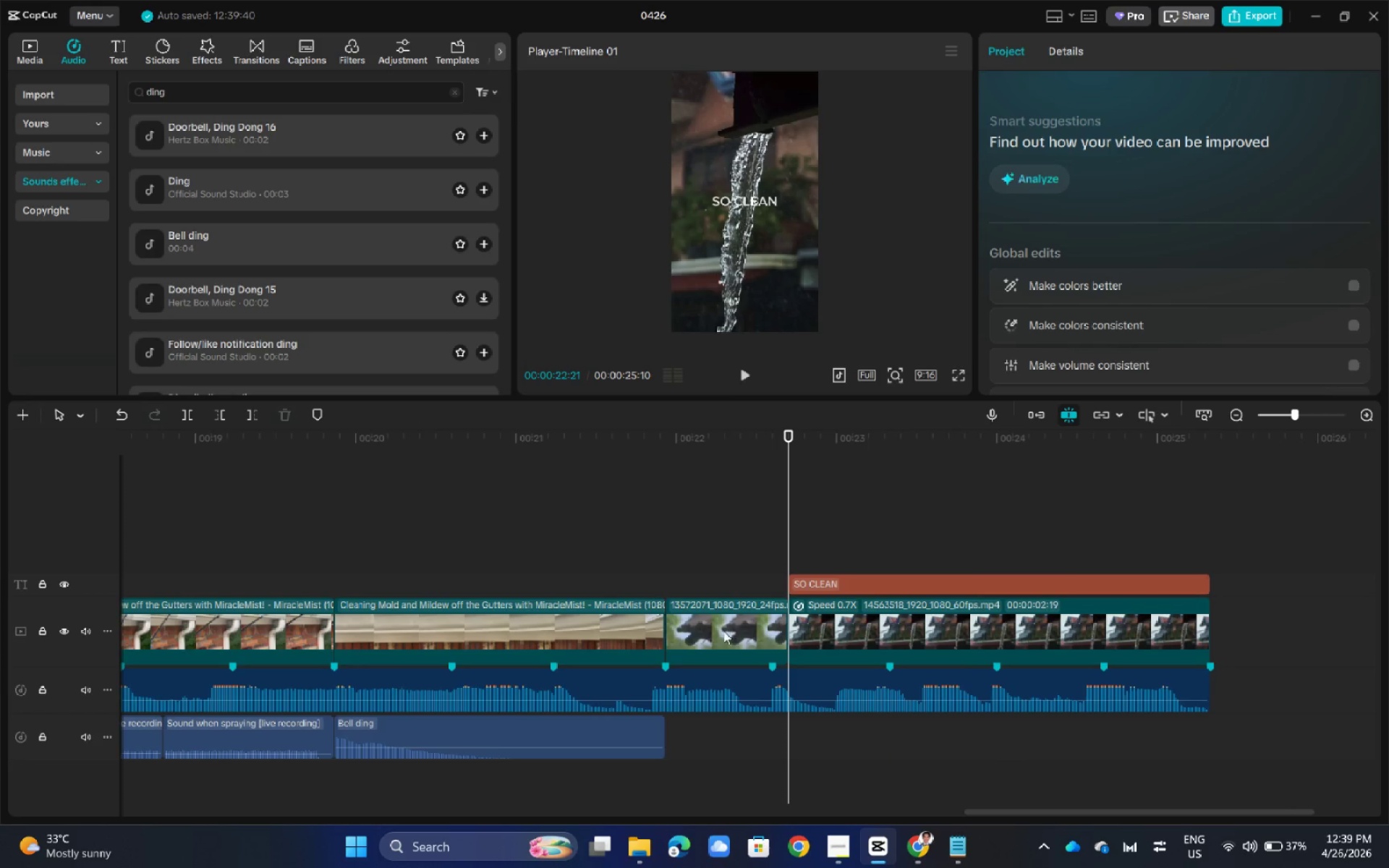 
left_click([723, 632])
 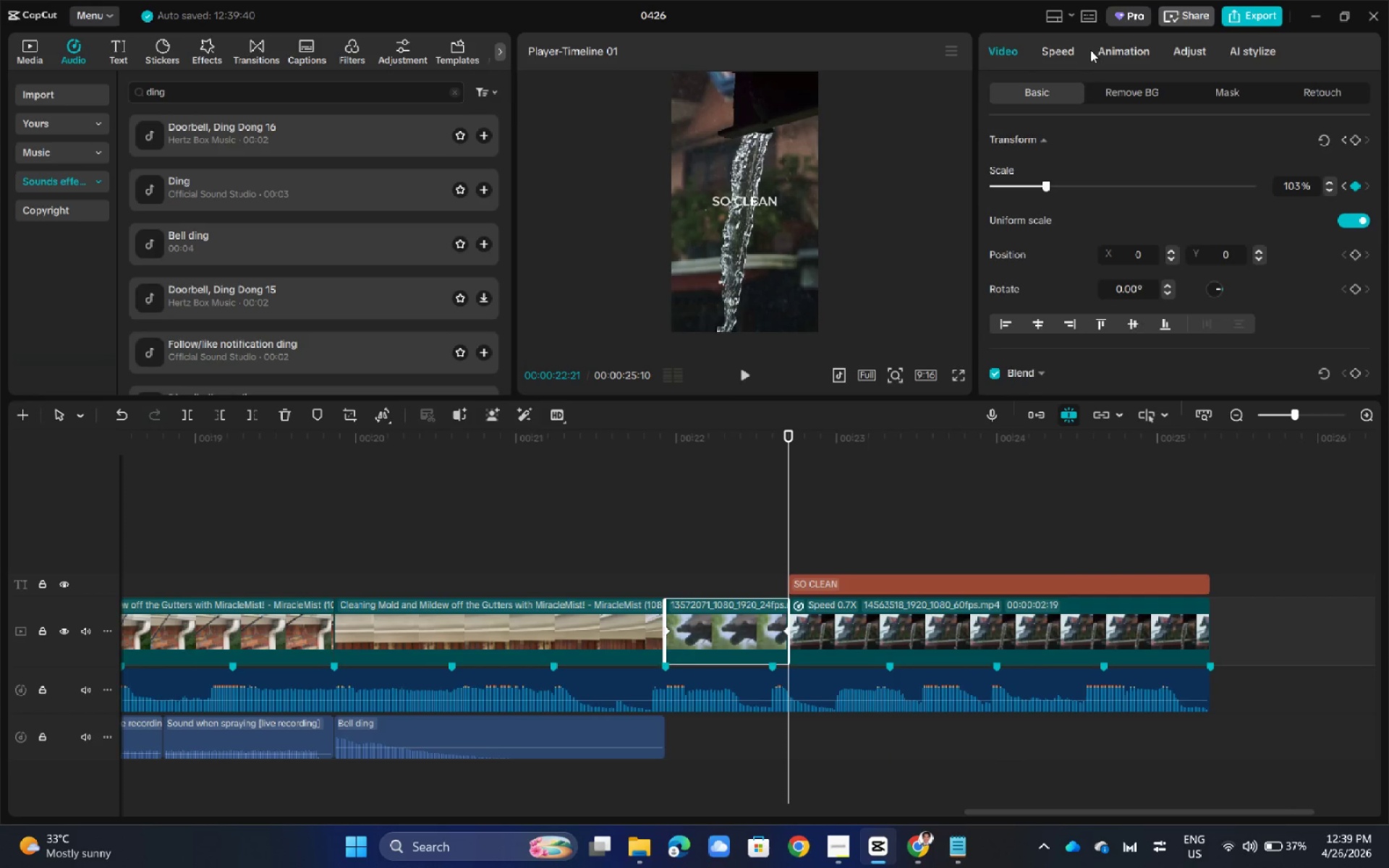 
left_click([1066, 50])
 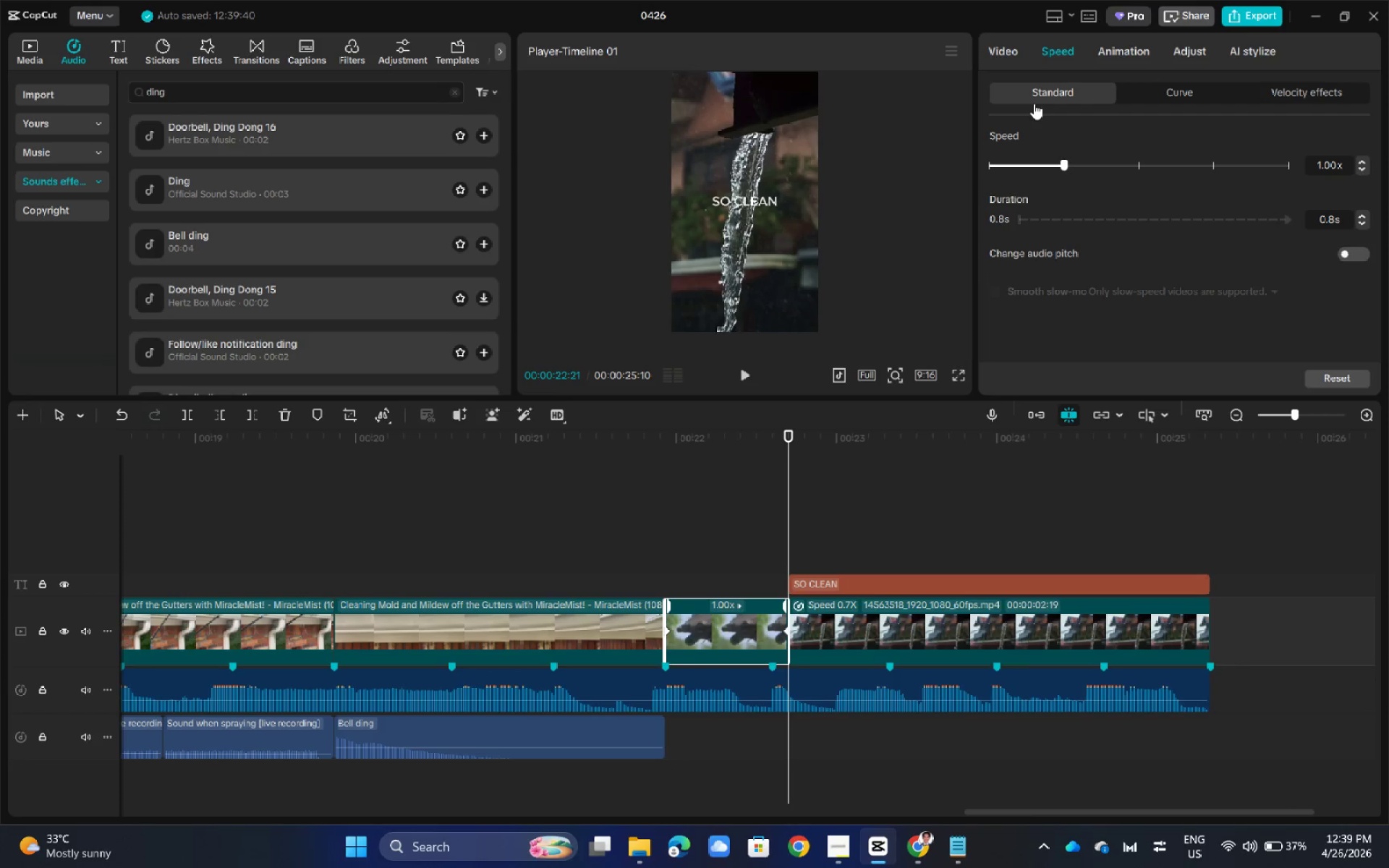 
key(Space)
 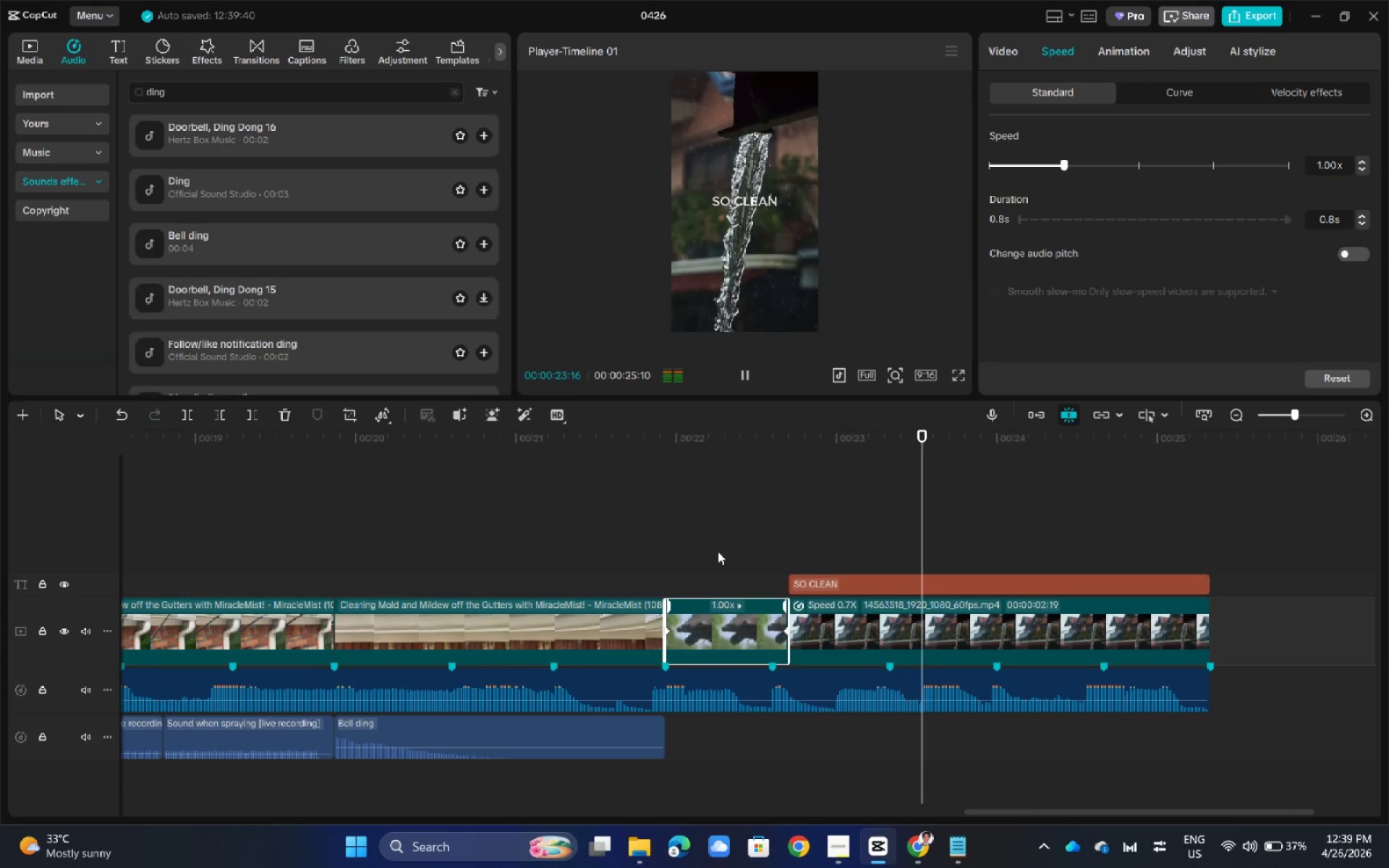 
left_click([684, 522])
 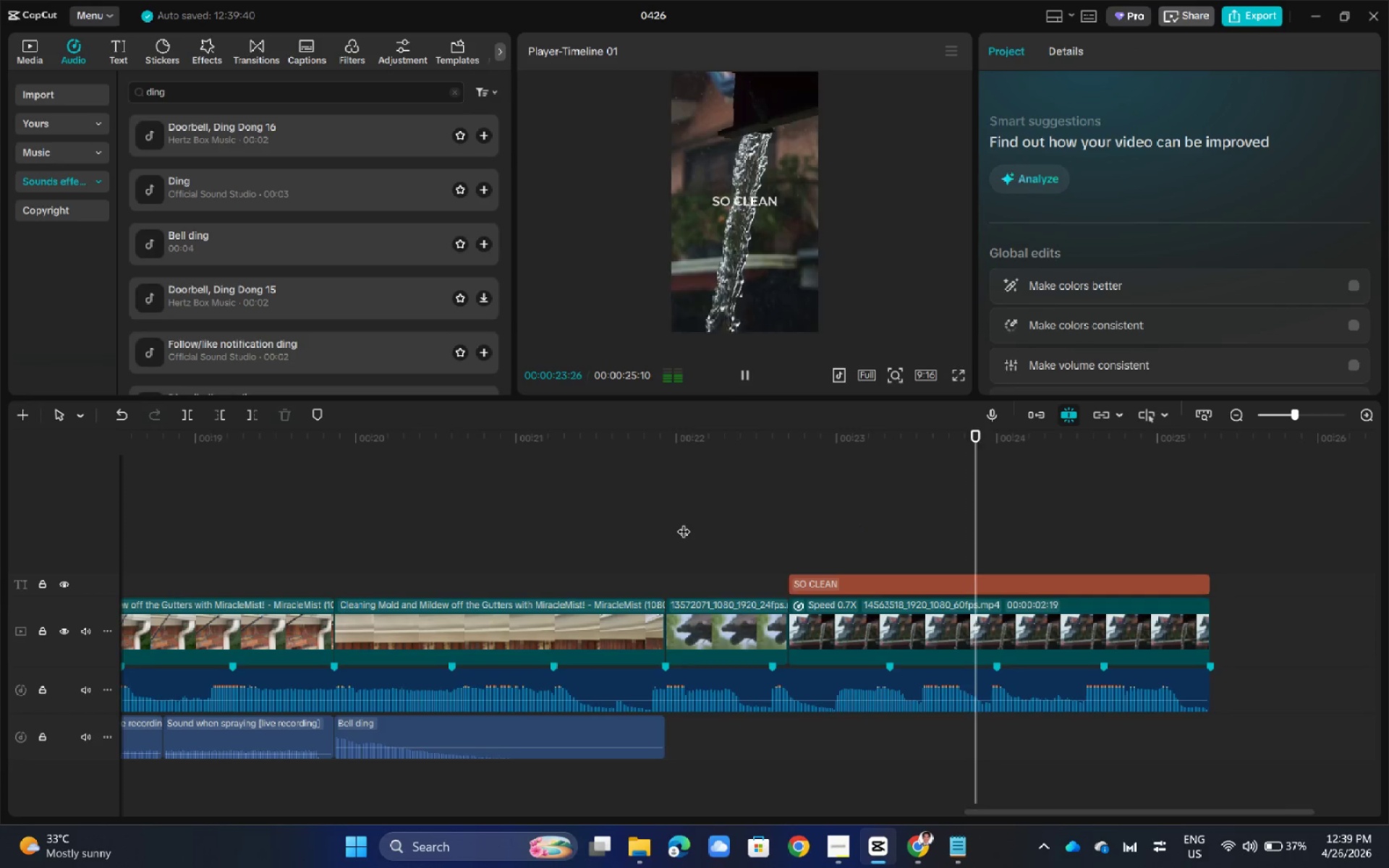 
left_click_drag(start_coordinate=[684, 522], to_coordinate=[667, 526])
 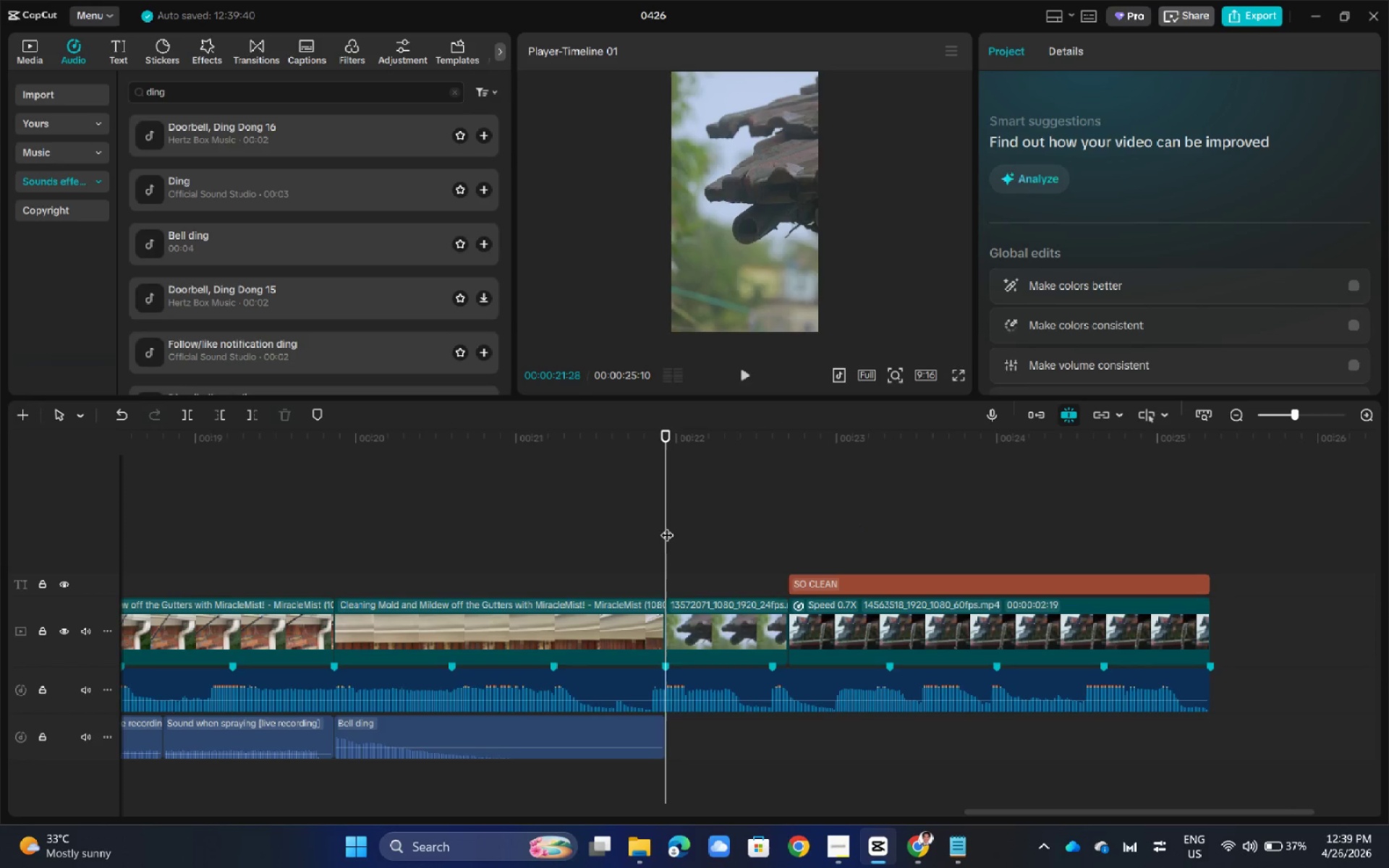 
key(Space)
 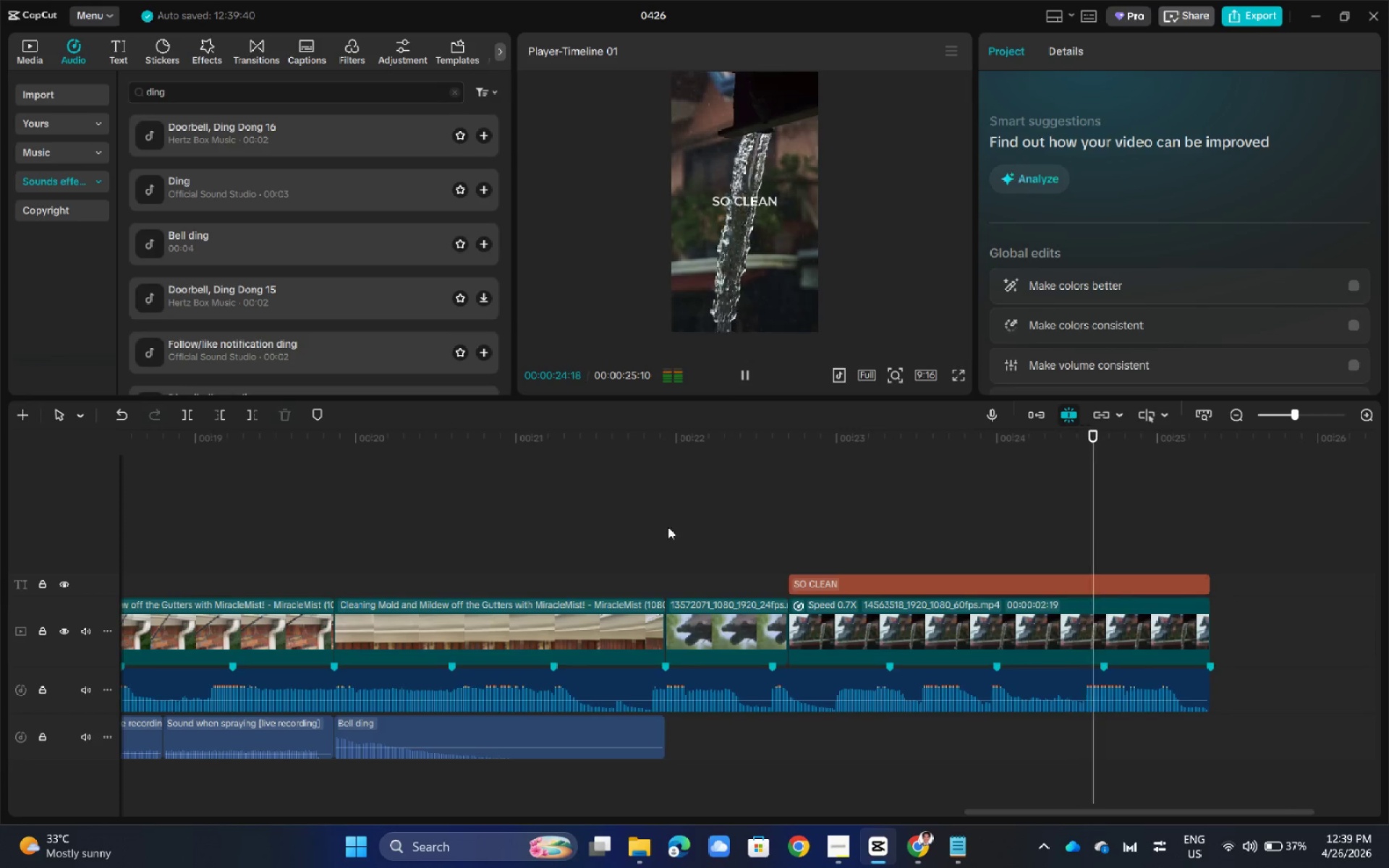 
left_click([924, 470])
 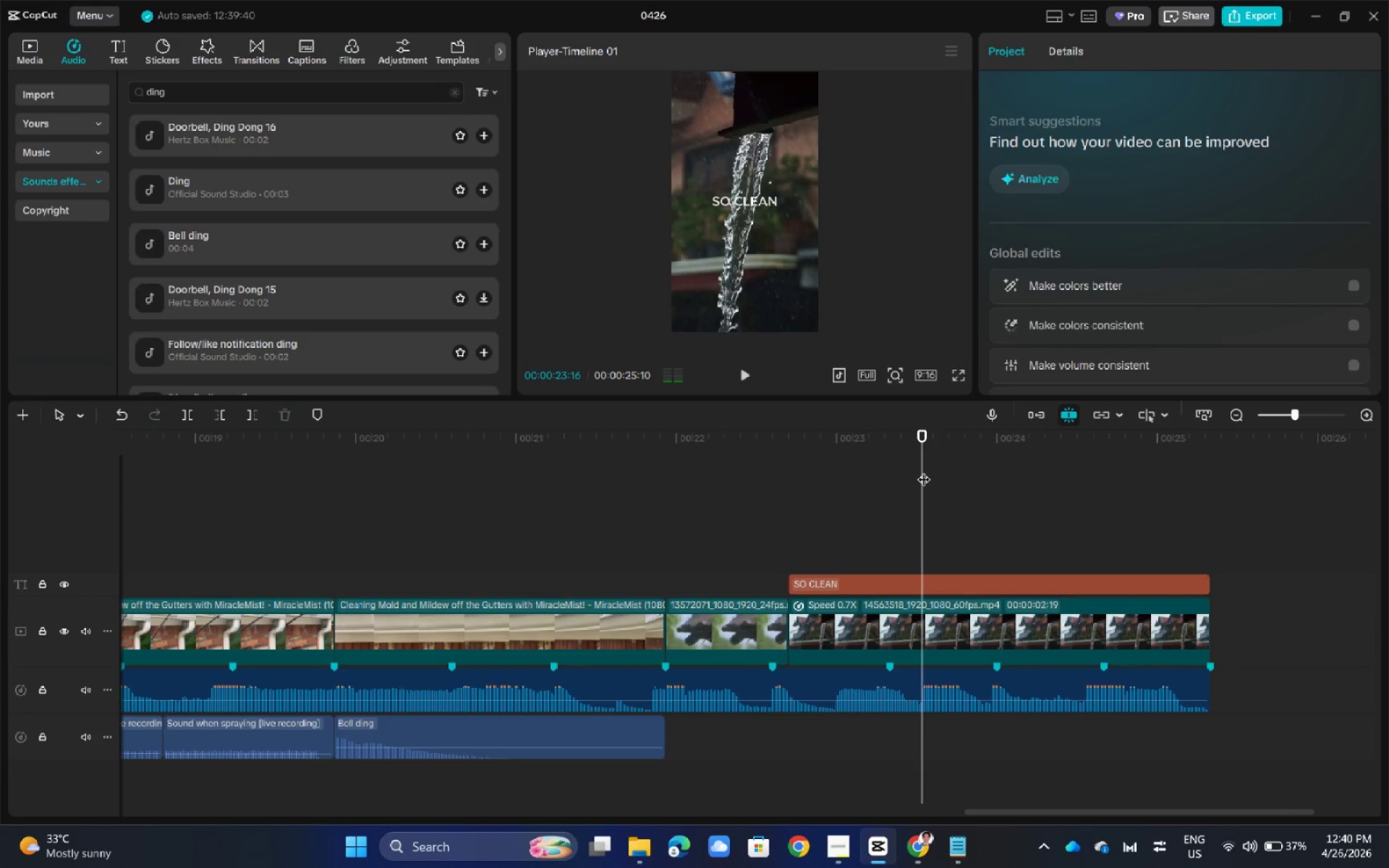 
left_click_drag(start_coordinate=[924, 470], to_coordinate=[788, 503])
 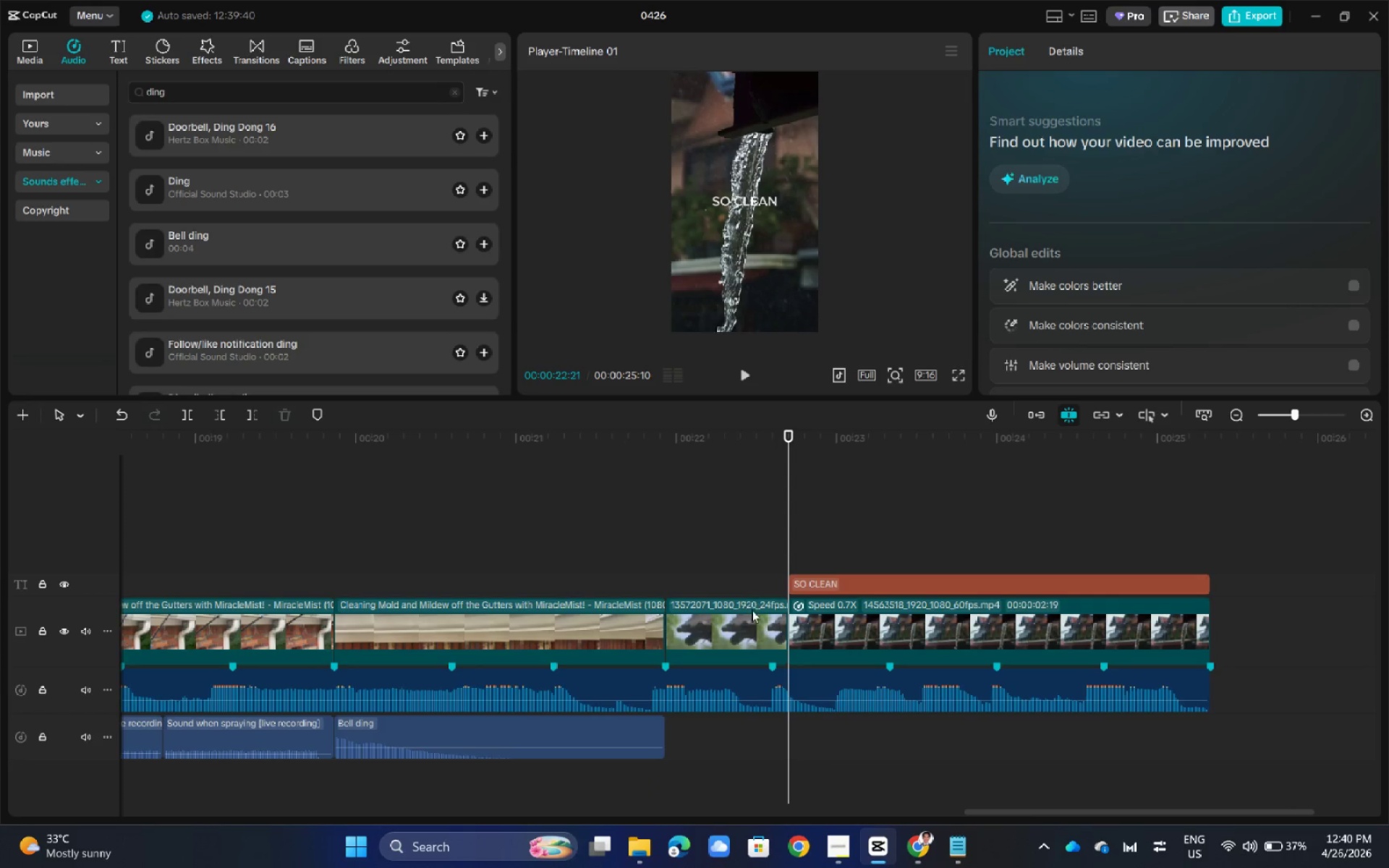 
left_click([752, 615])
 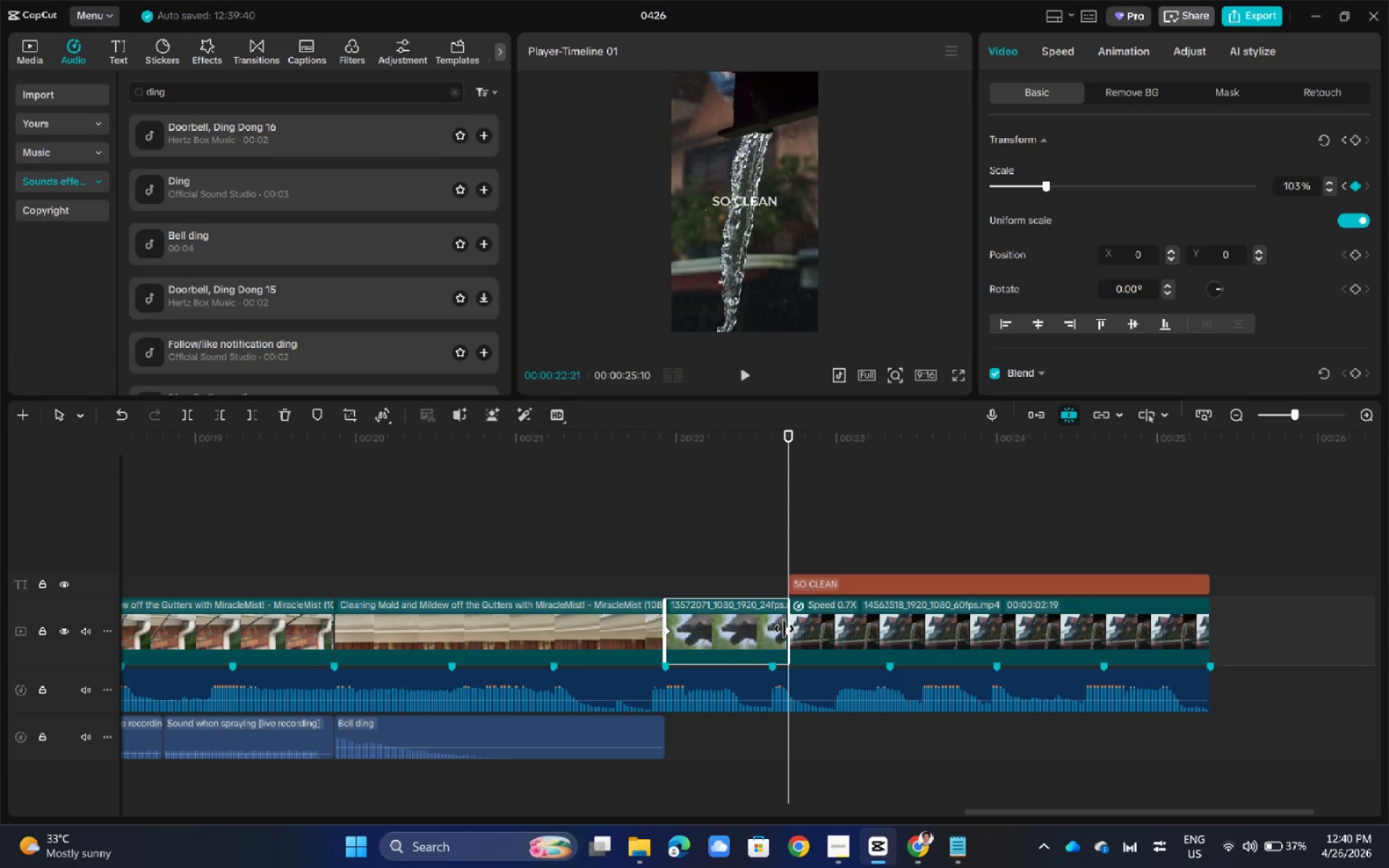 
left_click_drag(start_coordinate=[786, 629], to_coordinate=[796, 628])
 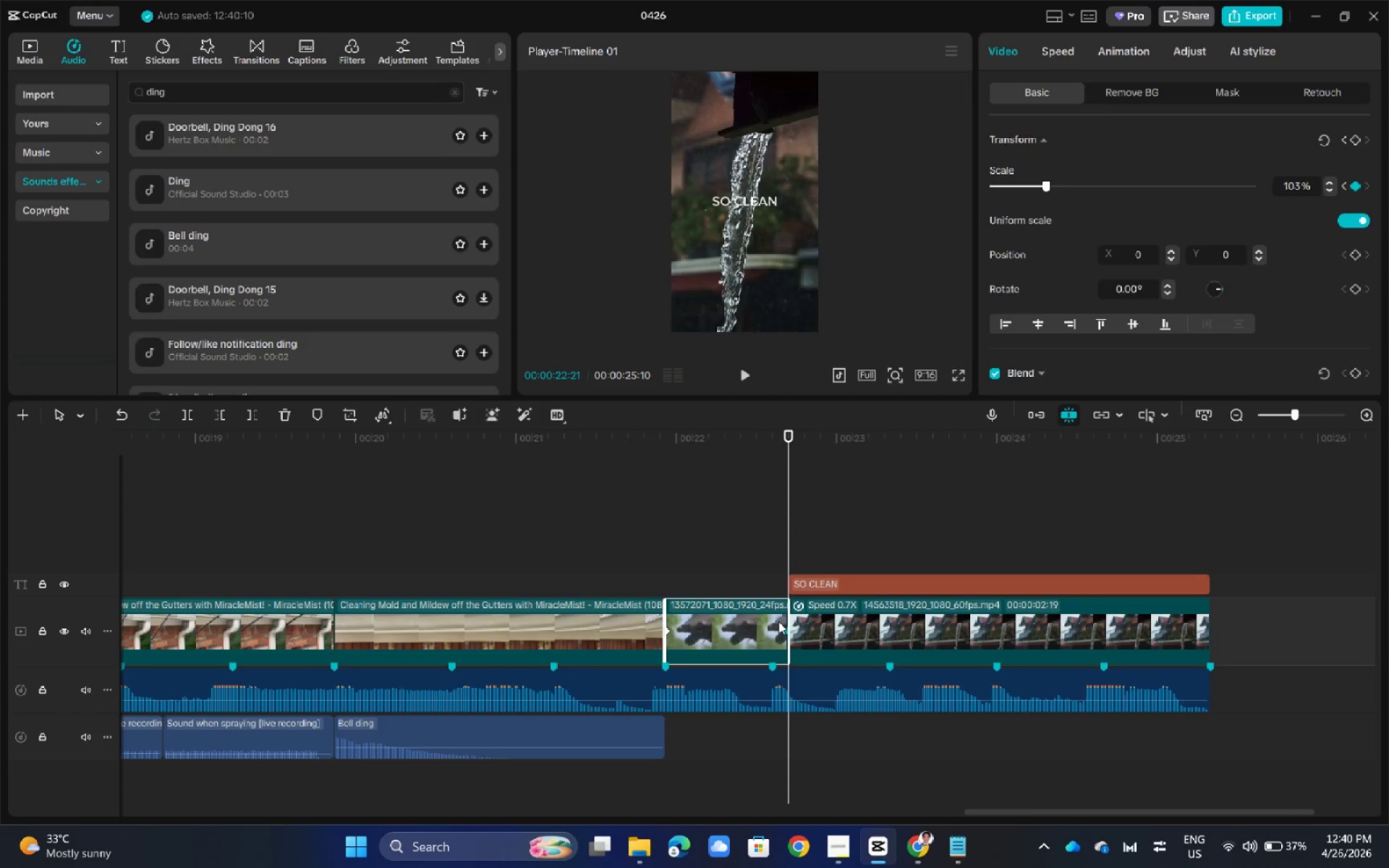 
double_click([743, 527])
 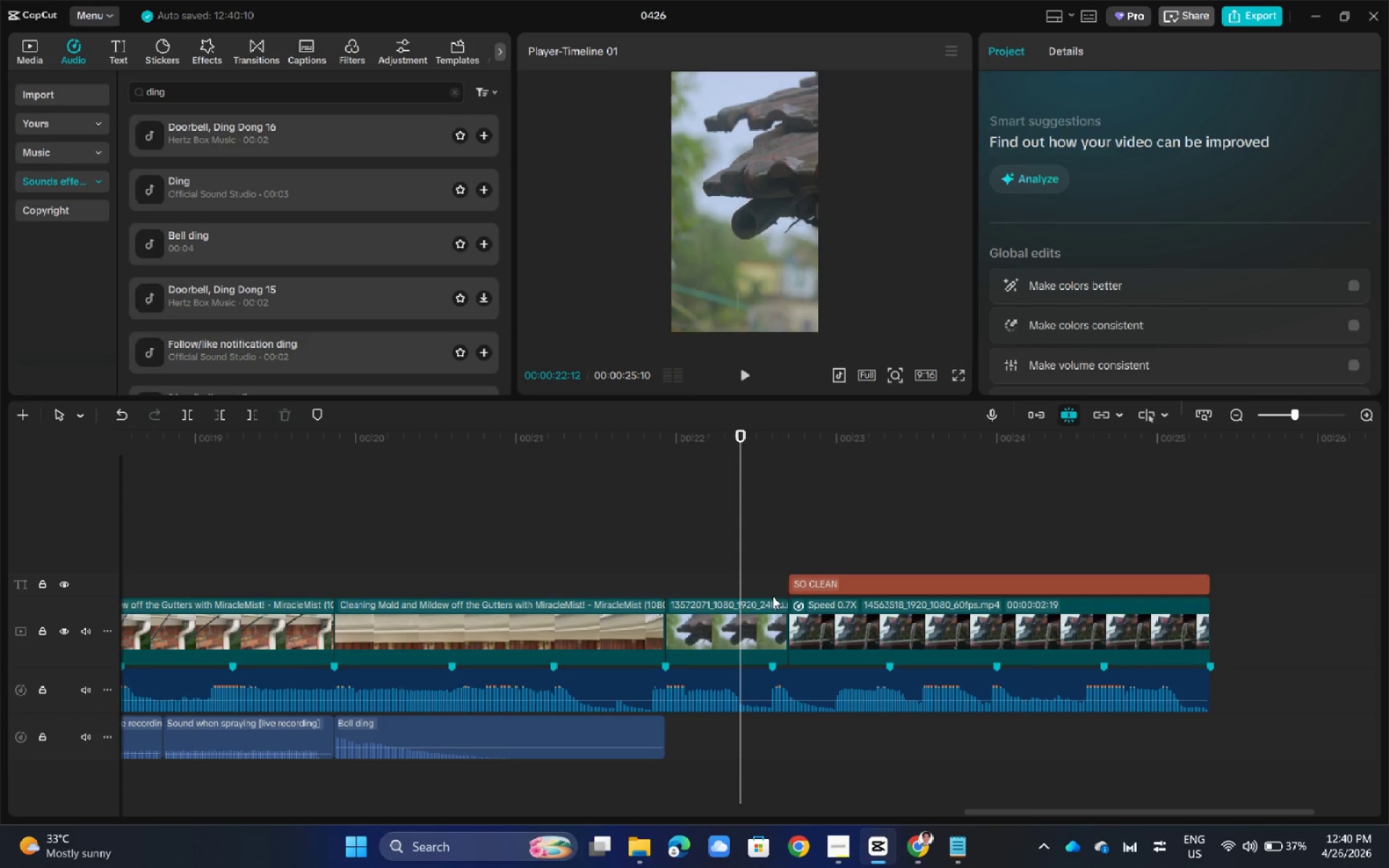 
left_click([769, 605])
 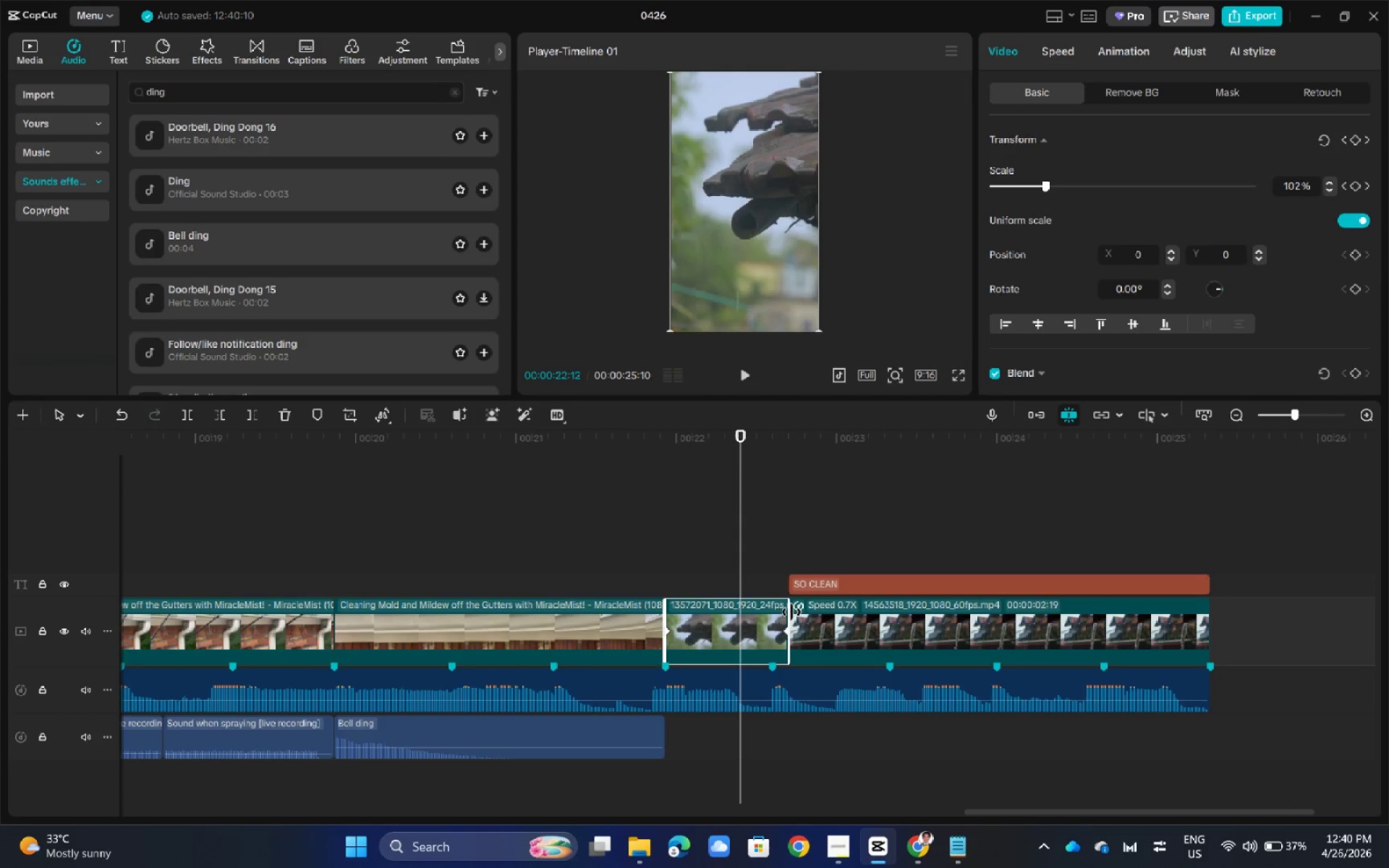 
left_click_drag(start_coordinate=[791, 612], to_coordinate=[777, 616])
 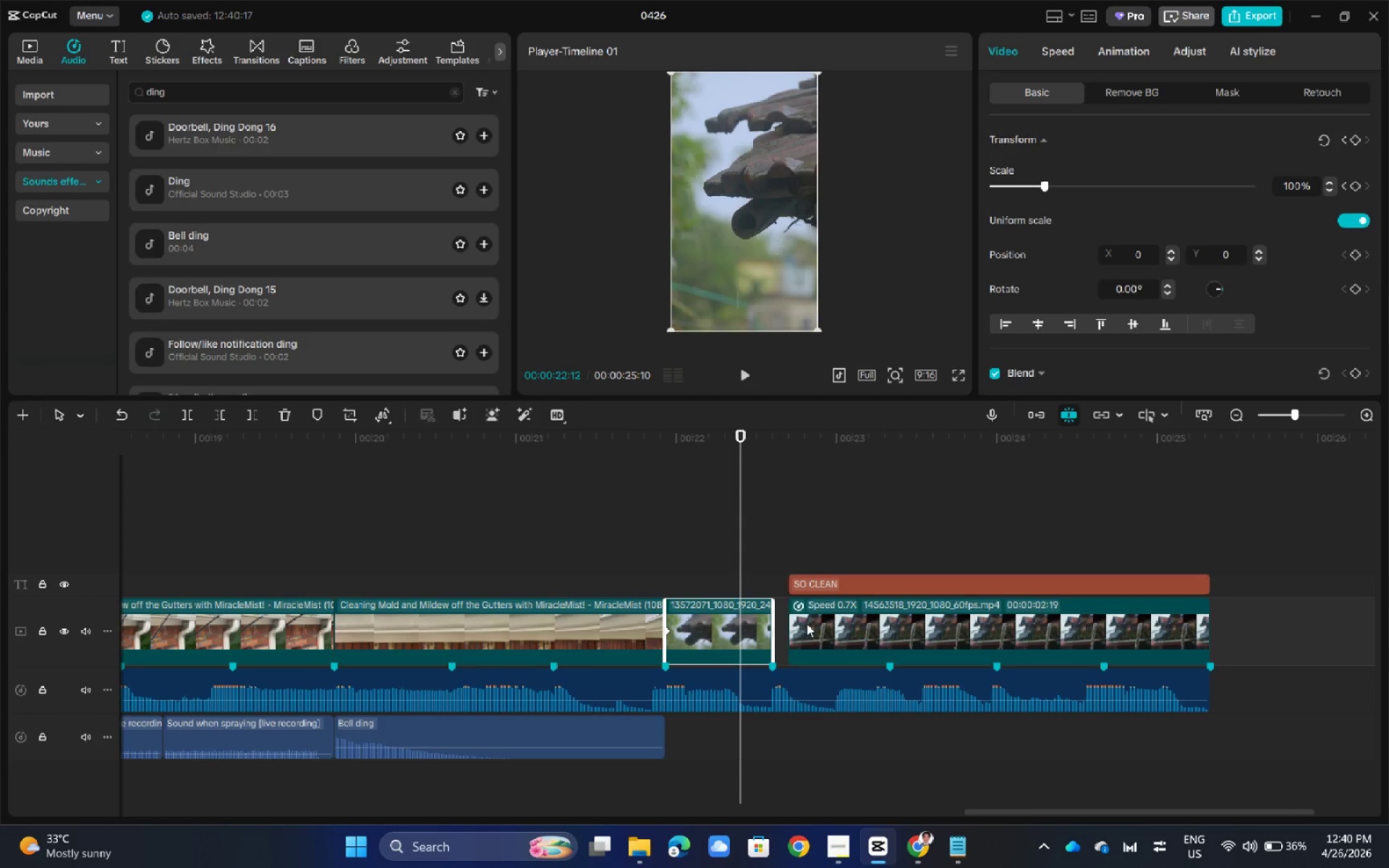 
left_click([807, 624])
 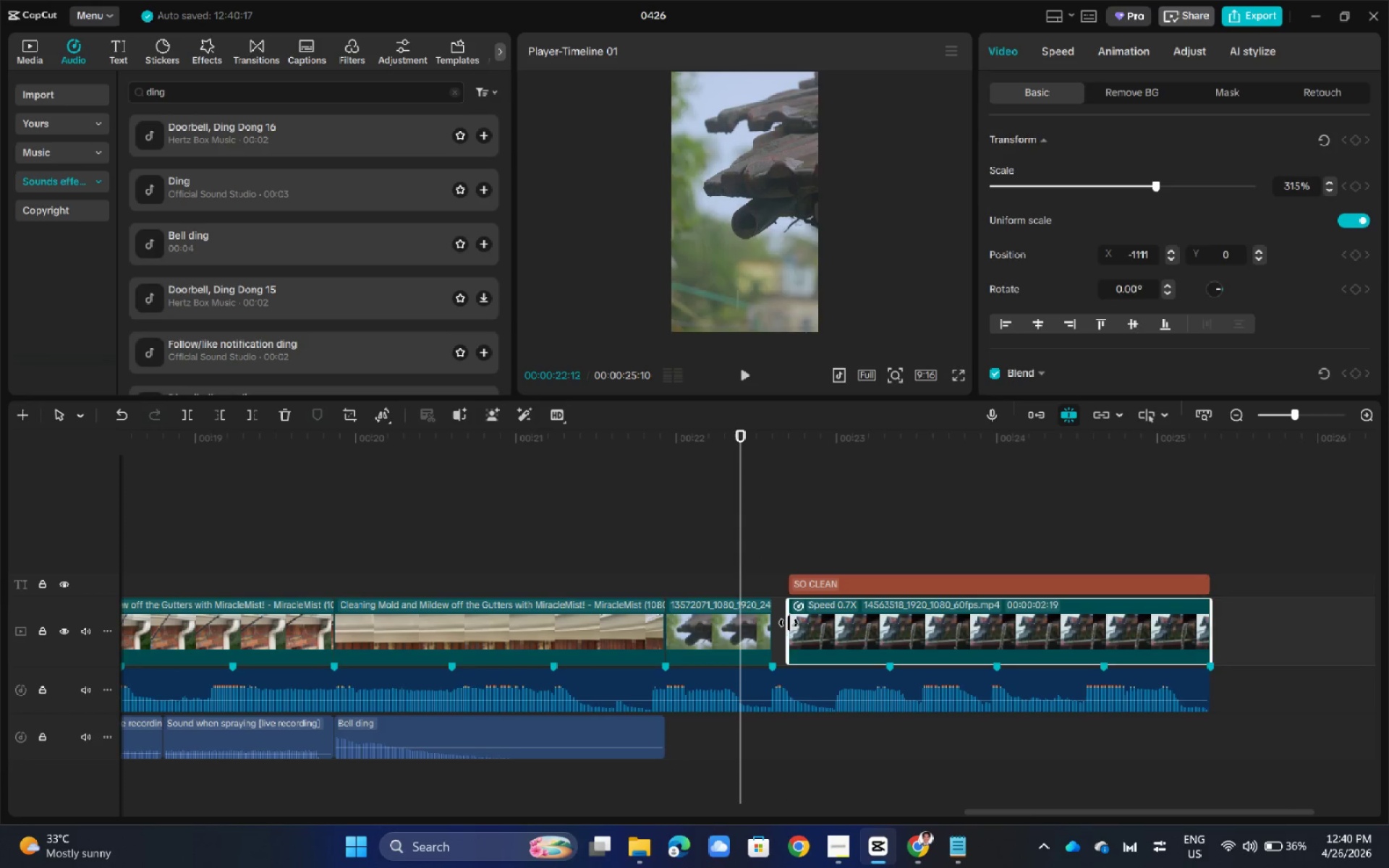 
left_click_drag(start_coordinate=[789, 623], to_coordinate=[778, 622])
 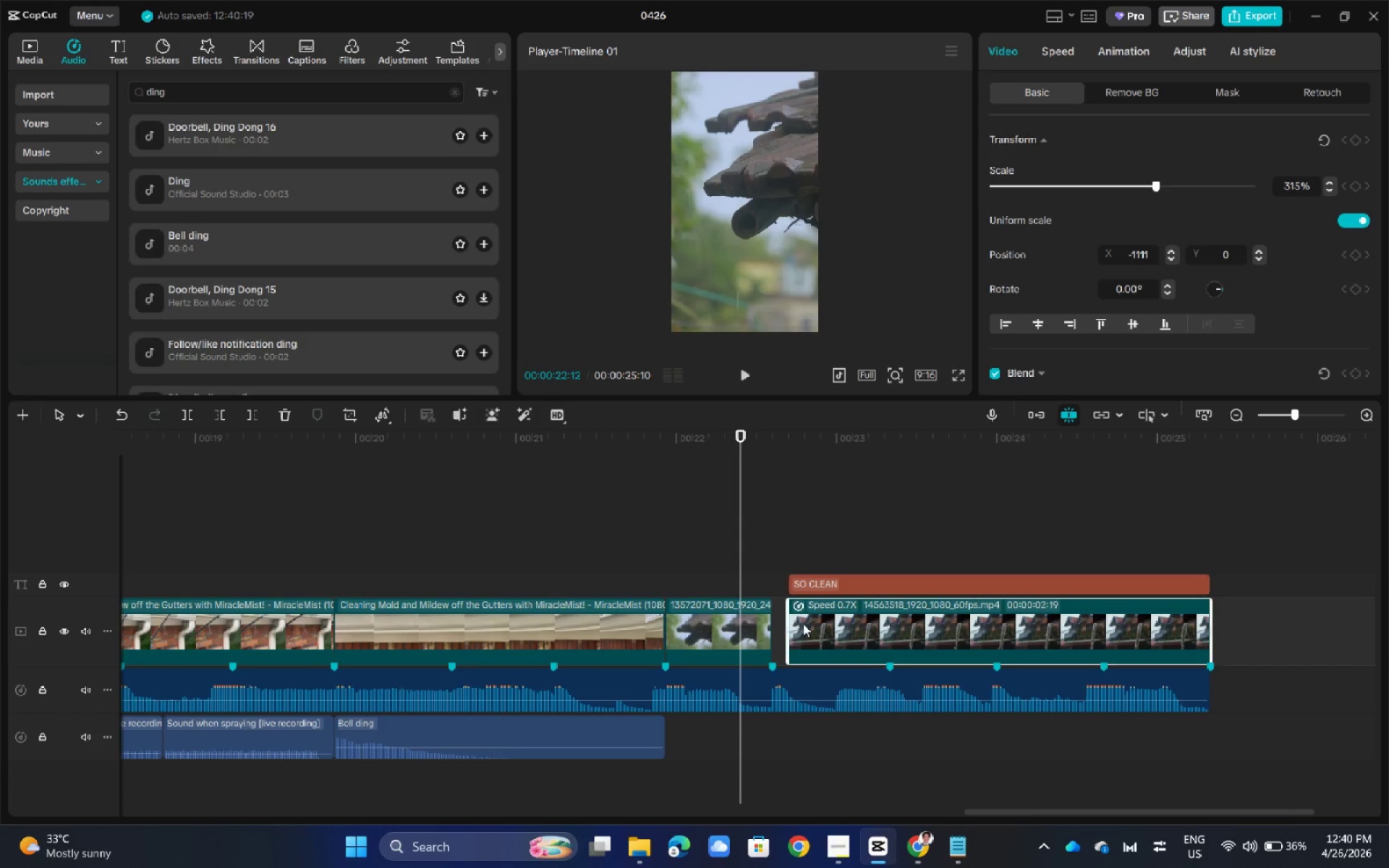 
left_click([803, 624])
 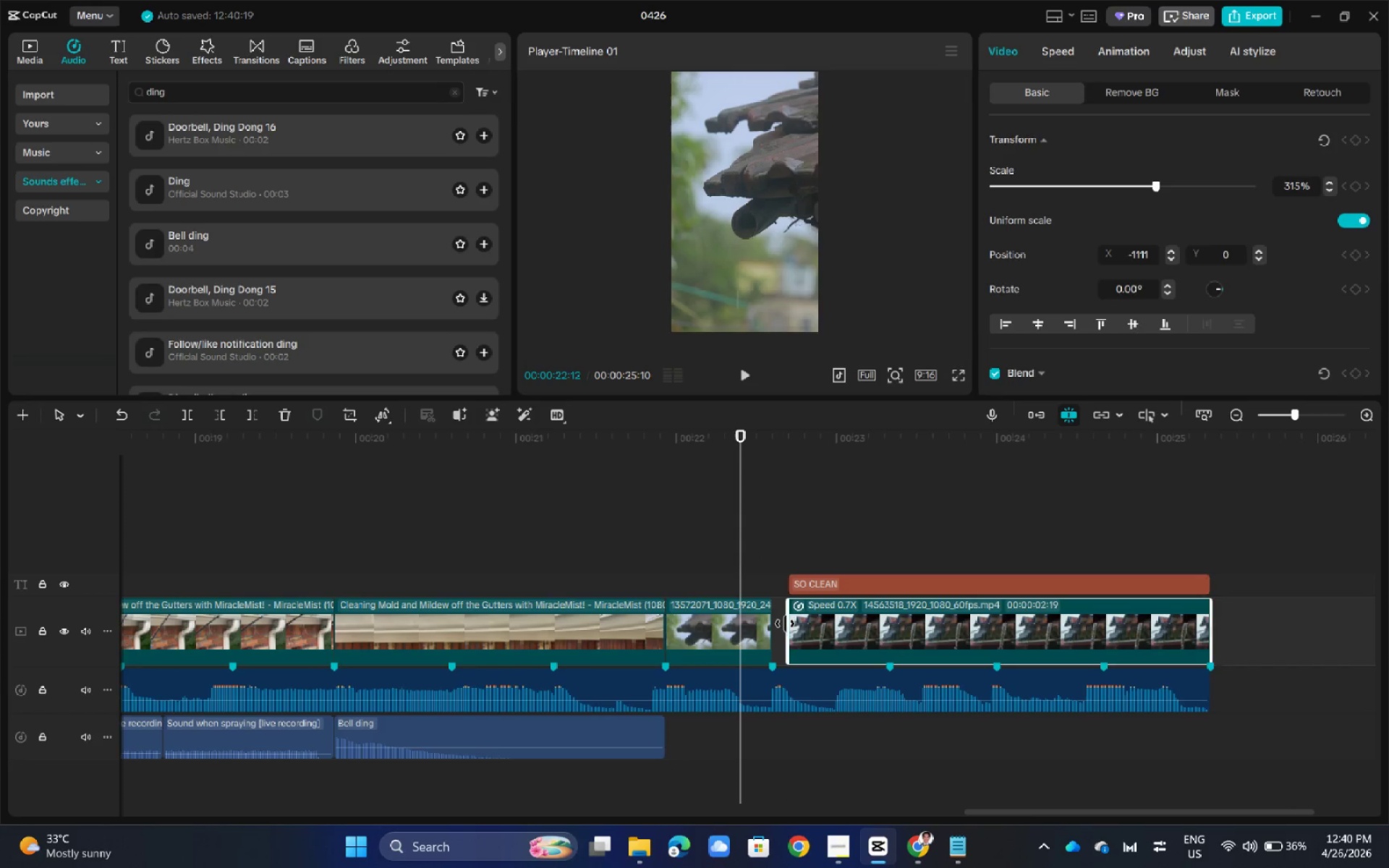 
left_click_drag(start_coordinate=[785, 624], to_coordinate=[777, 628])
 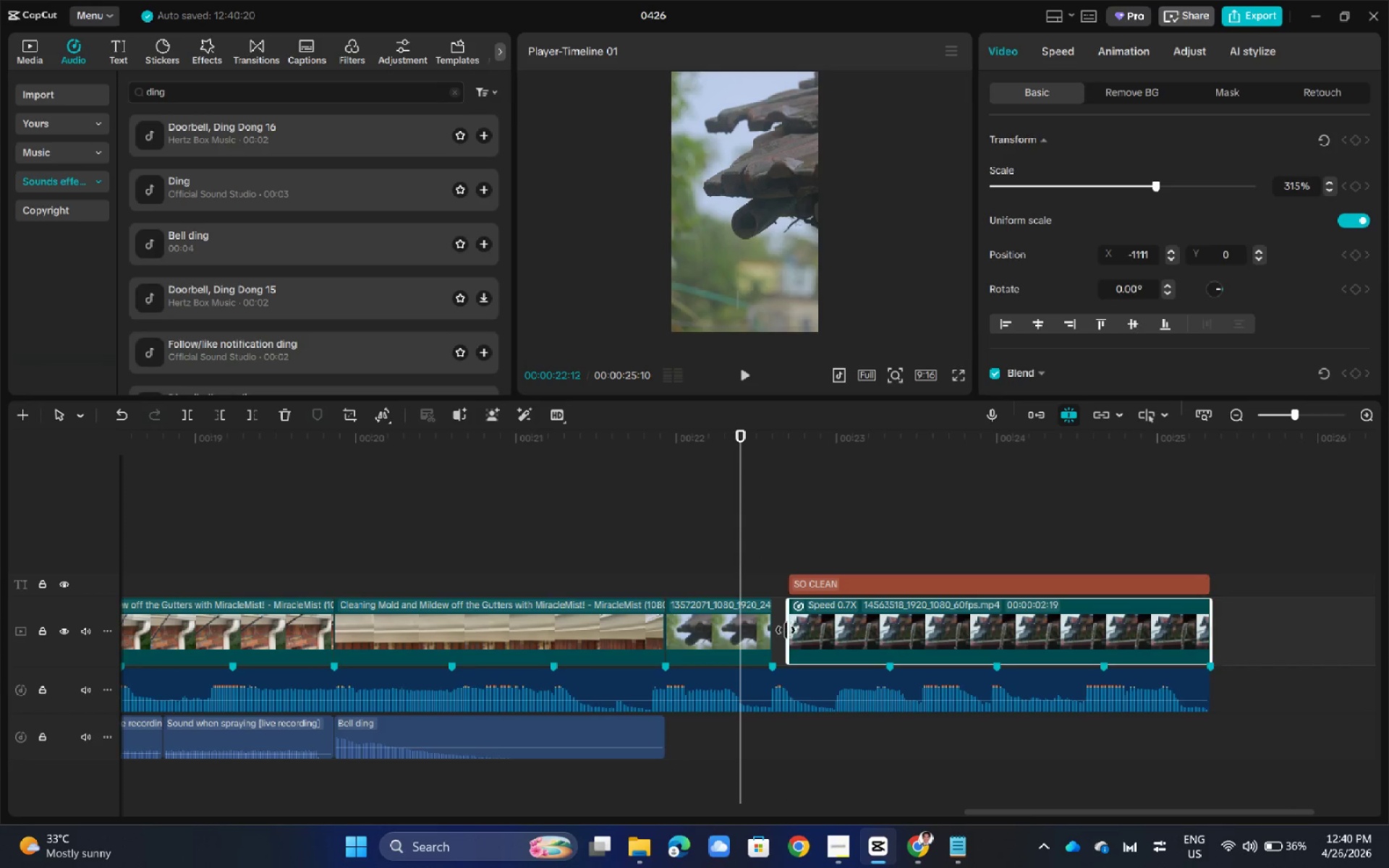 
left_click([786, 630])
 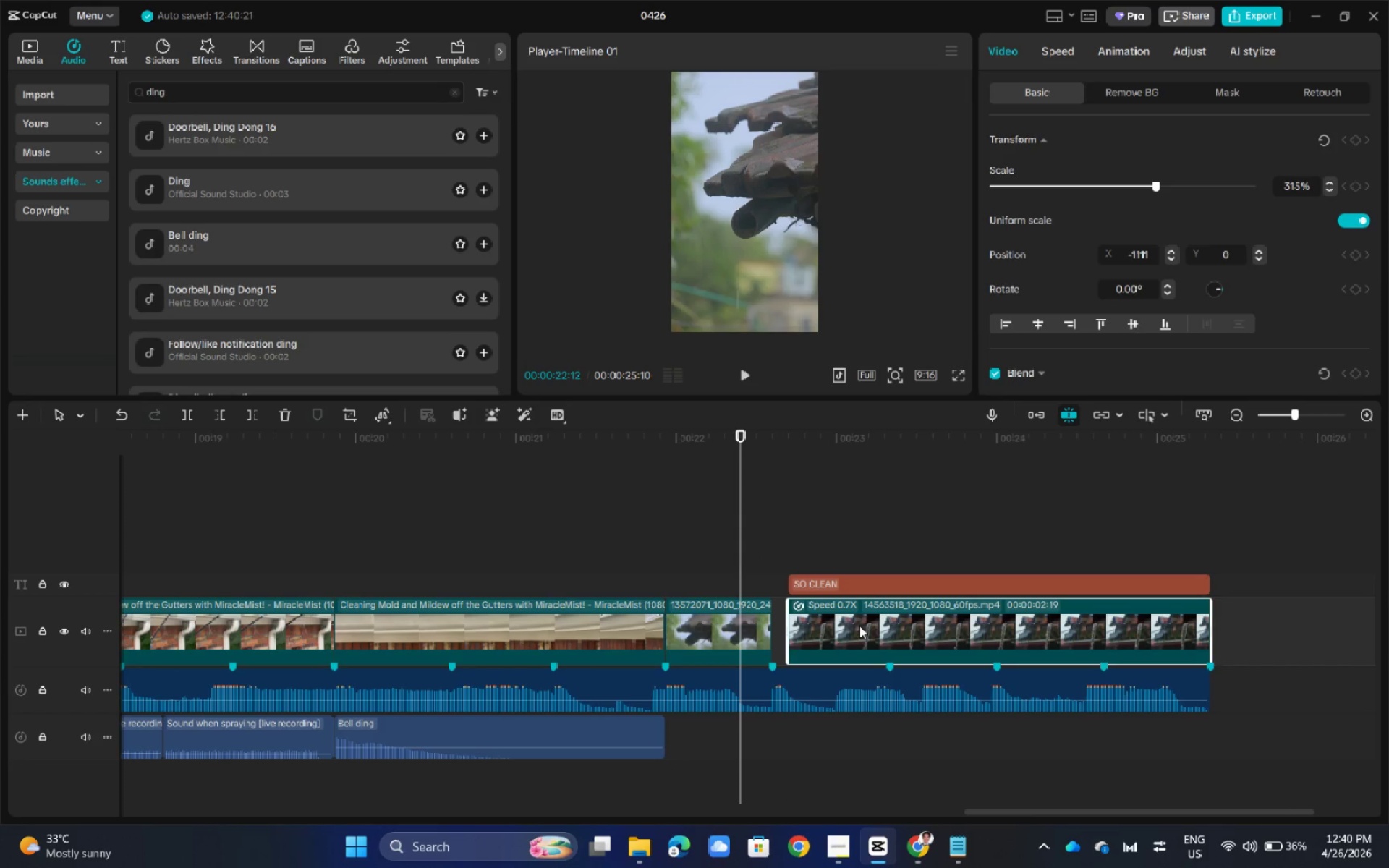 
left_click_drag(start_coordinate=[859, 626], to_coordinate=[849, 626])
 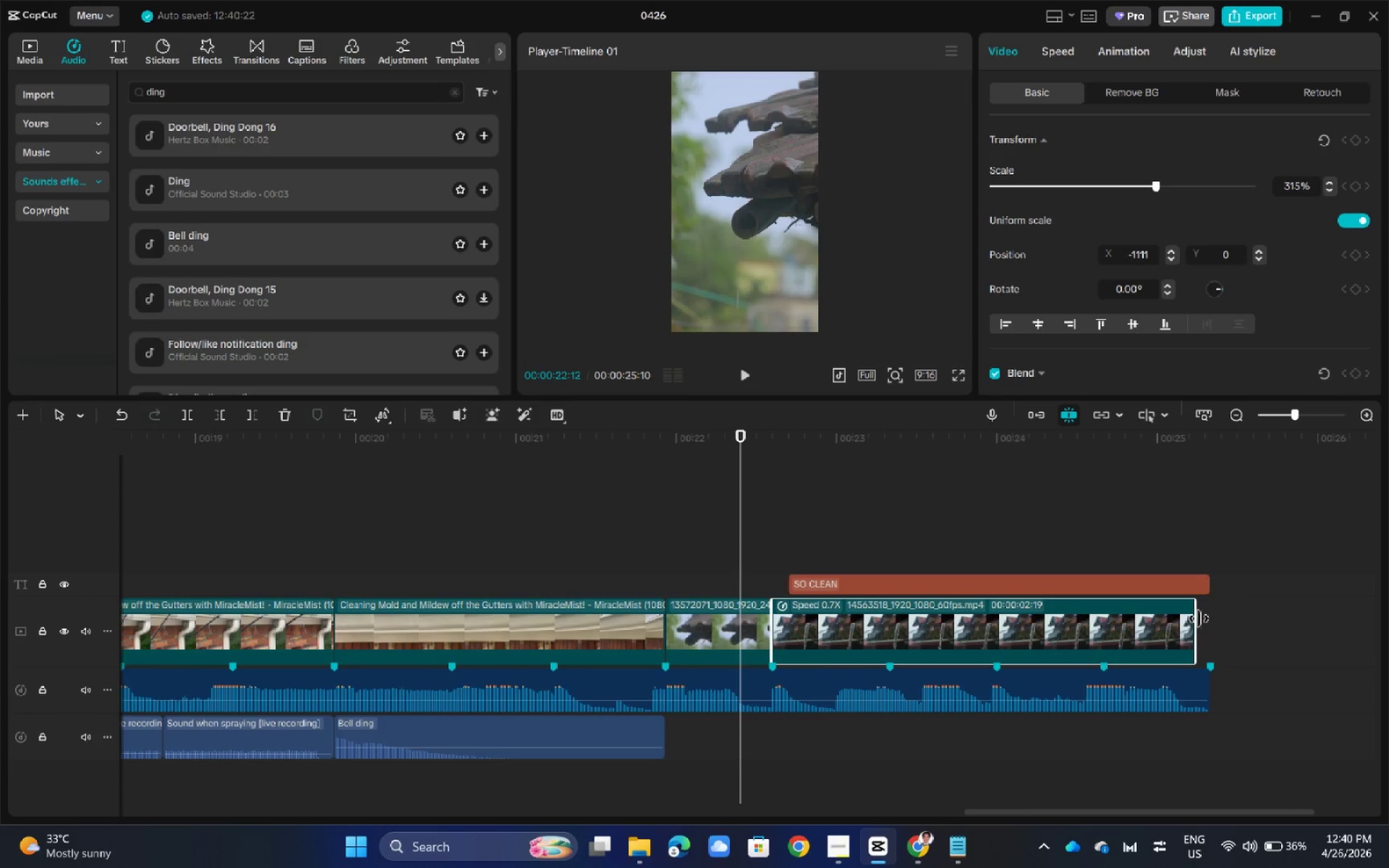 
left_click_drag(start_coordinate=[1198, 618], to_coordinate=[1209, 619])
 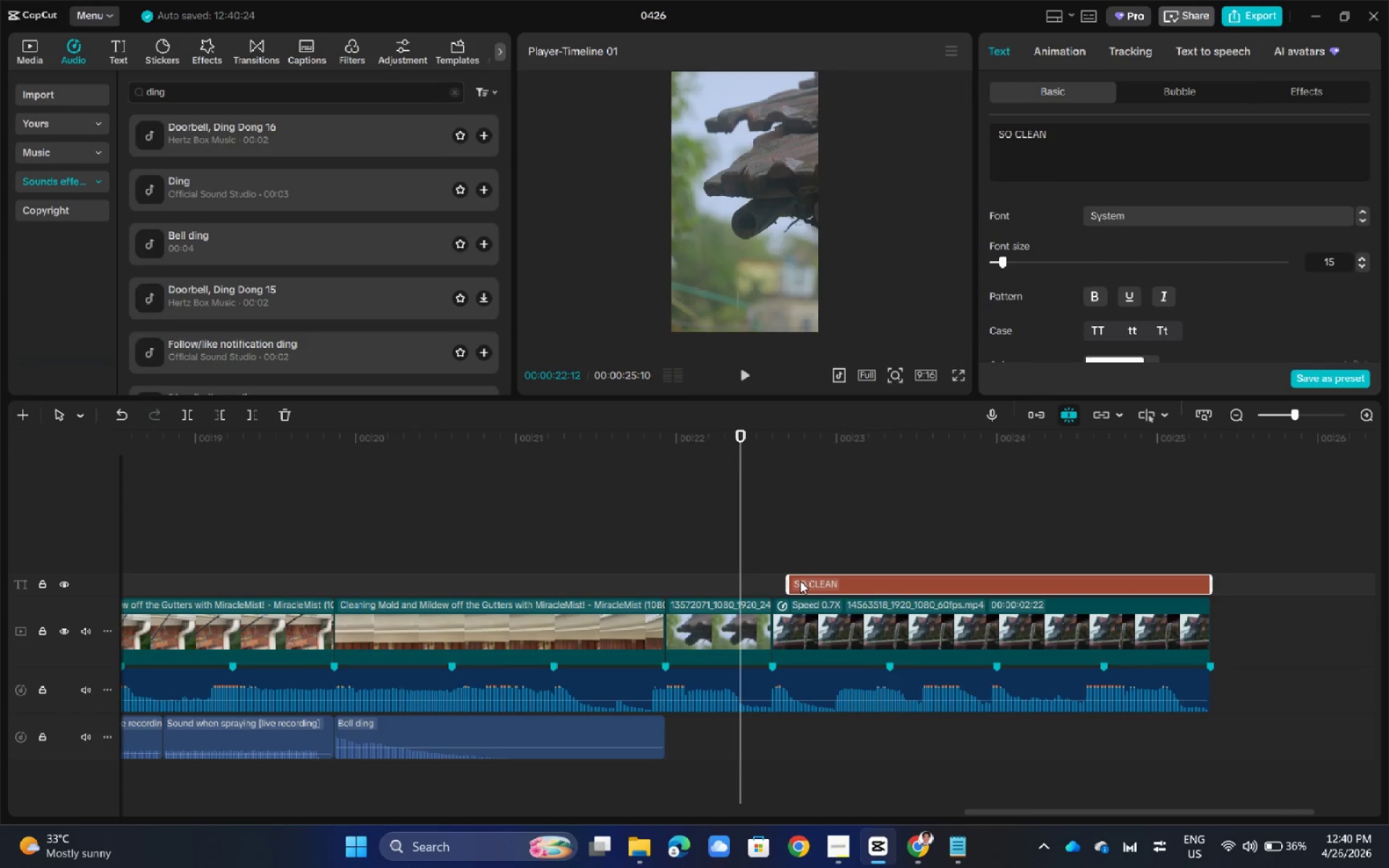 
left_click_drag(start_coordinate=[789, 579], to_coordinate=[780, 579])
 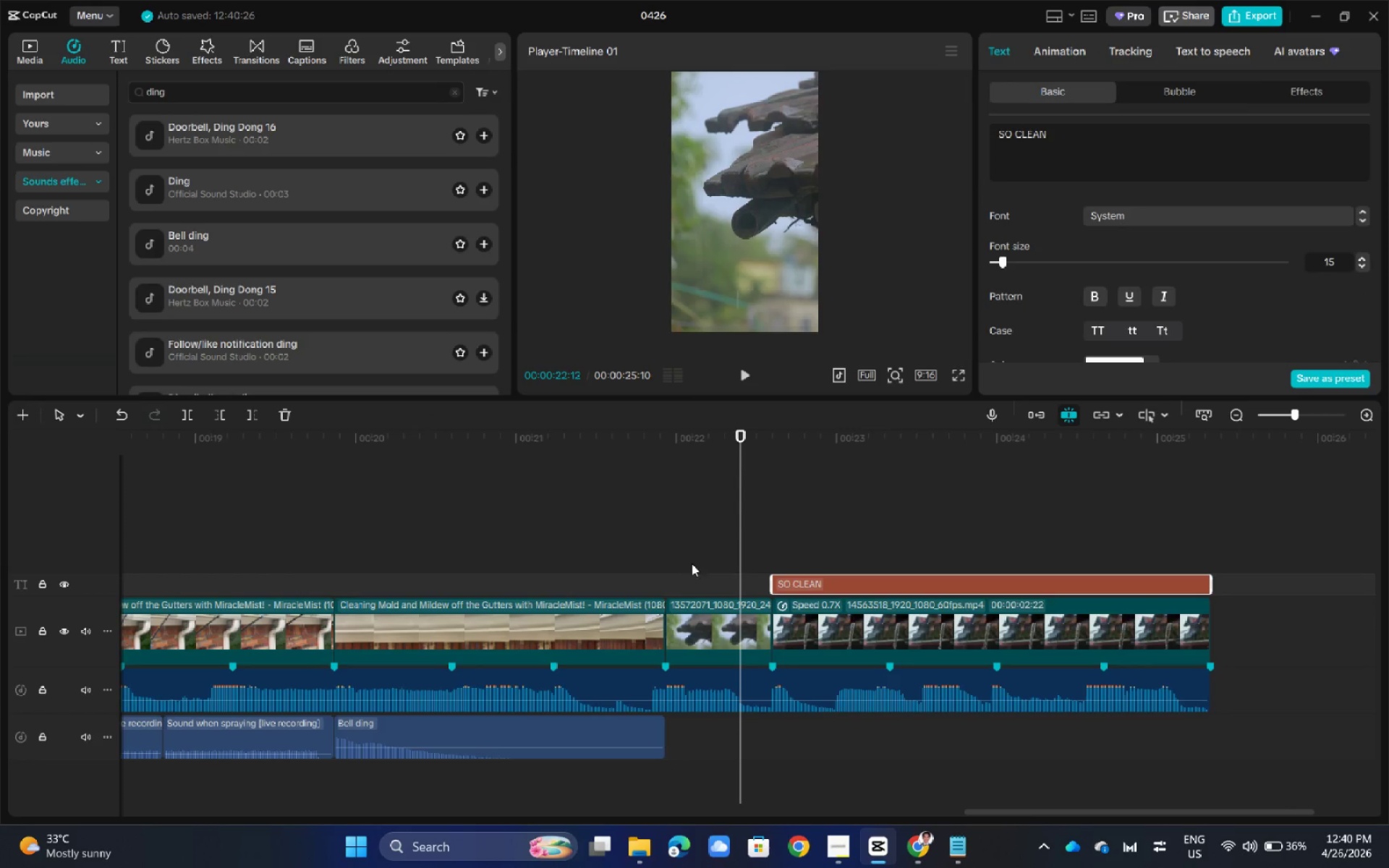 
left_click_drag(start_coordinate=[689, 561], to_coordinate=[671, 561])
 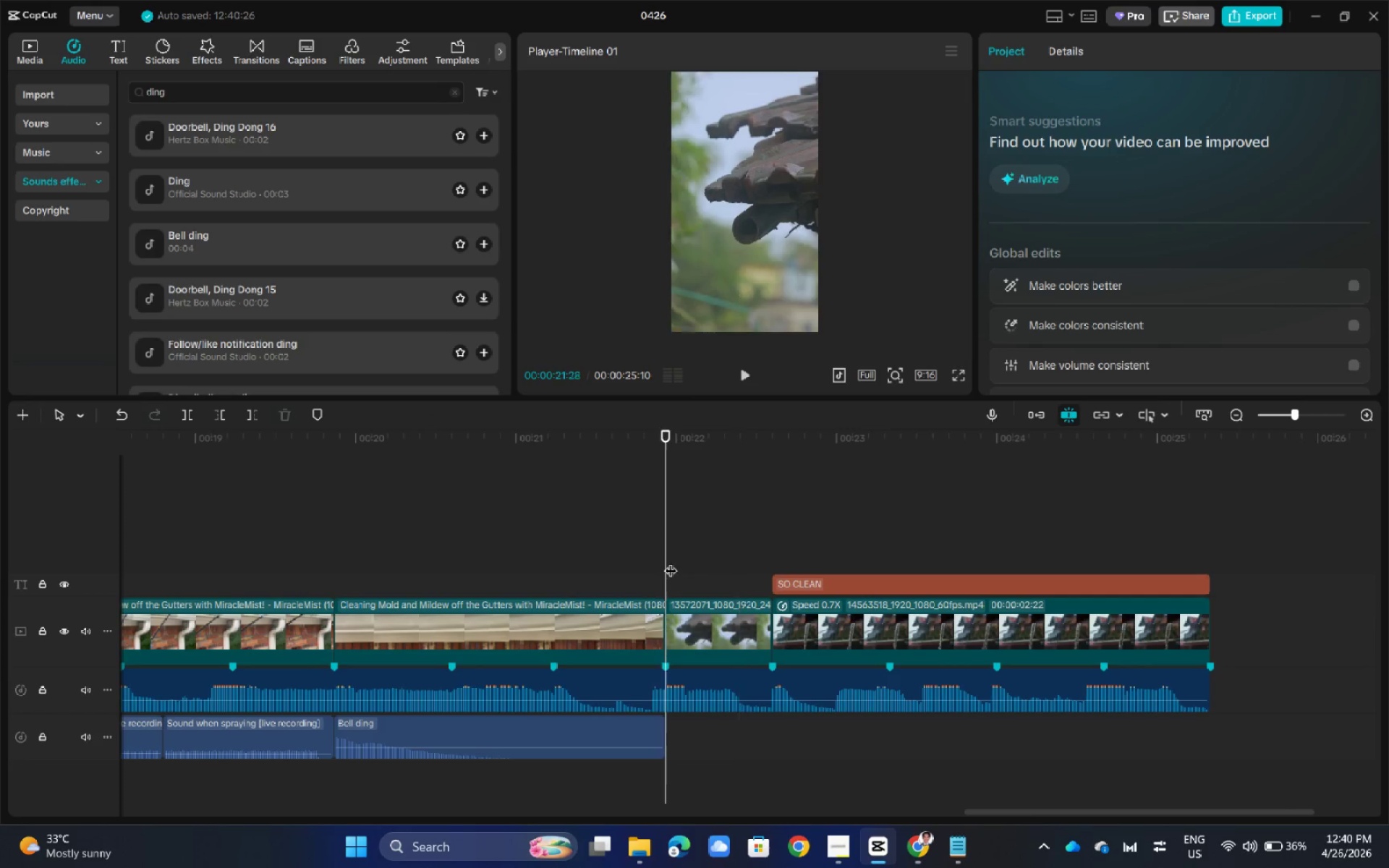 
double_click([671, 561])
 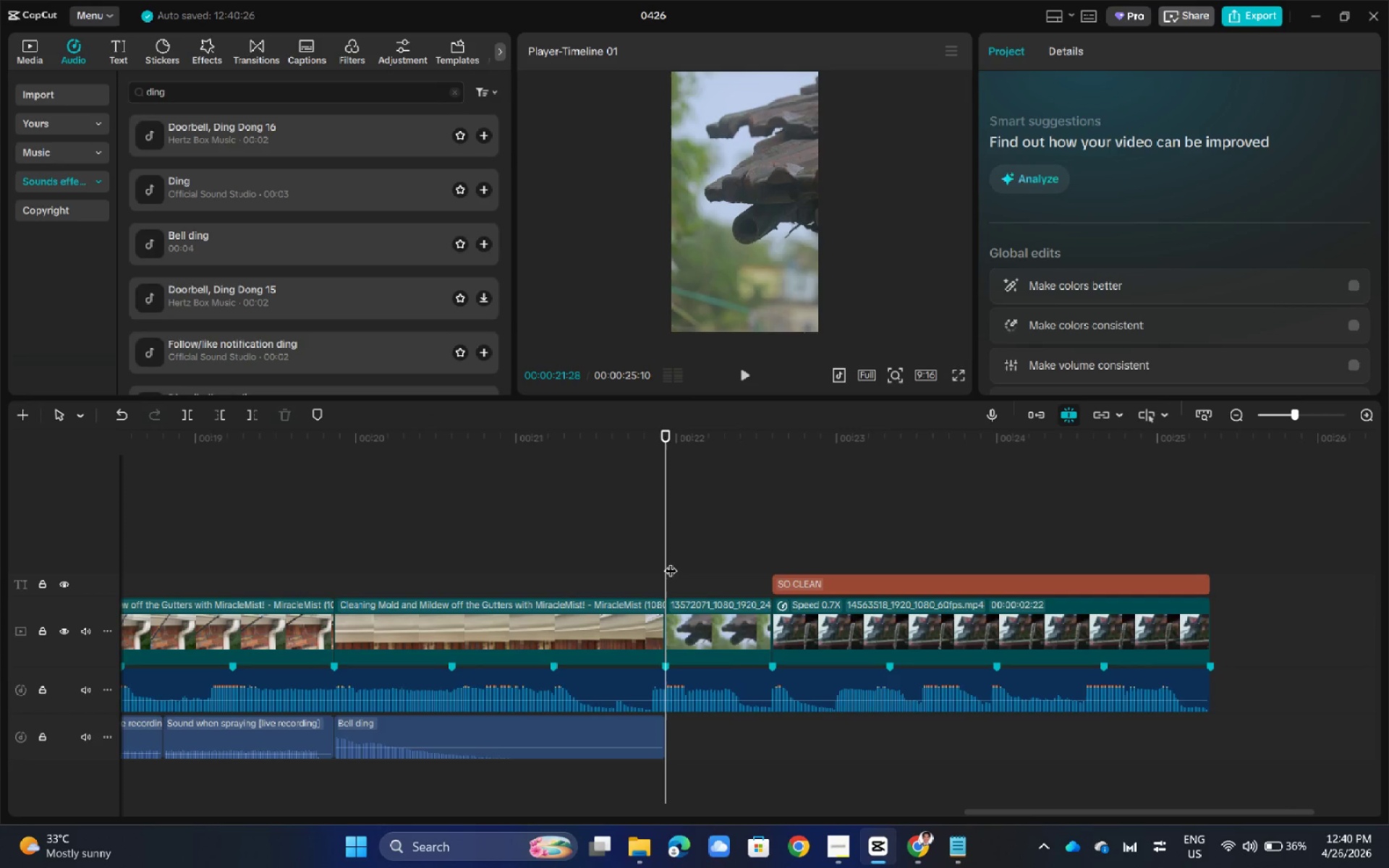 
triple_click([671, 561])
 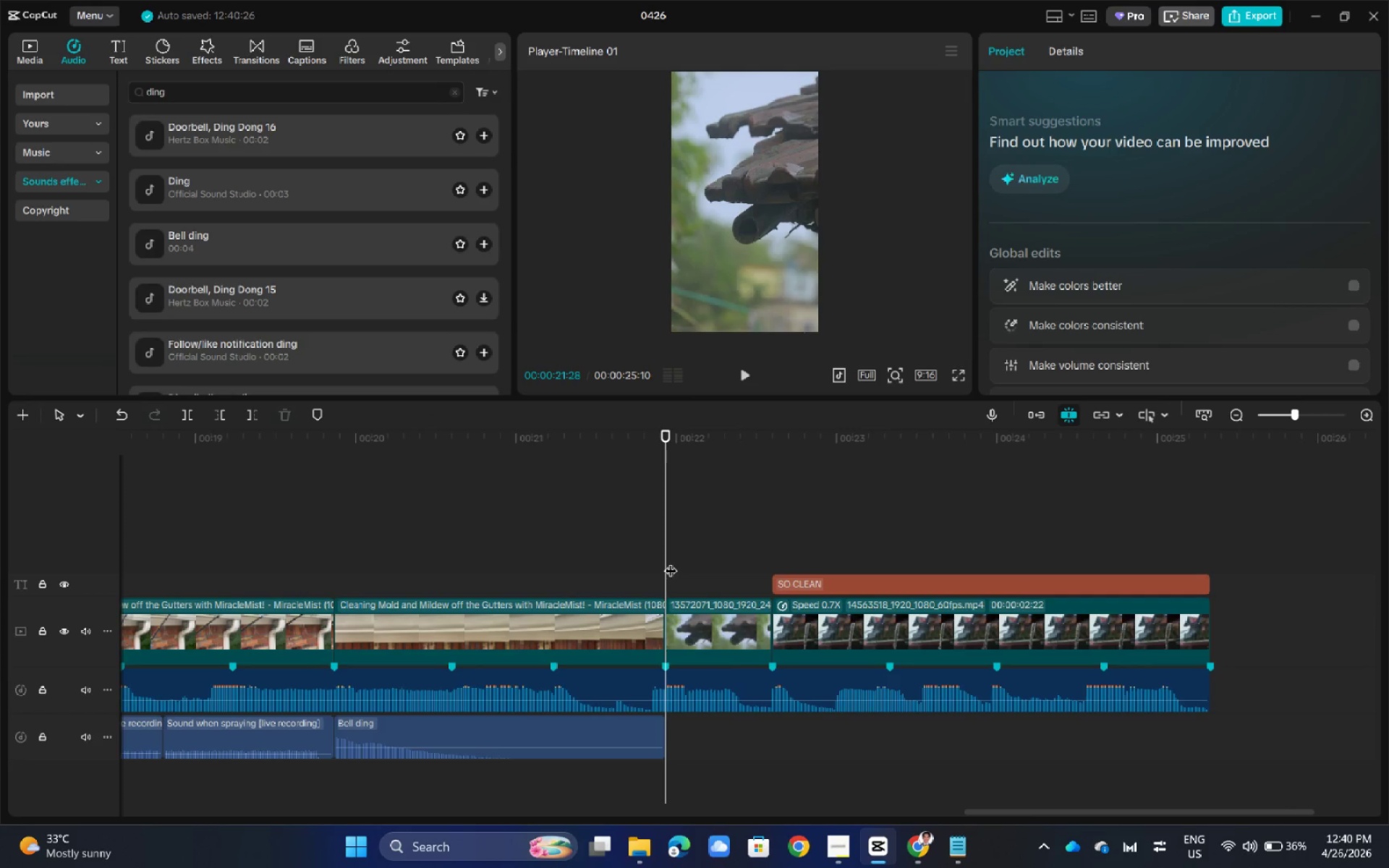 
key(Space)
 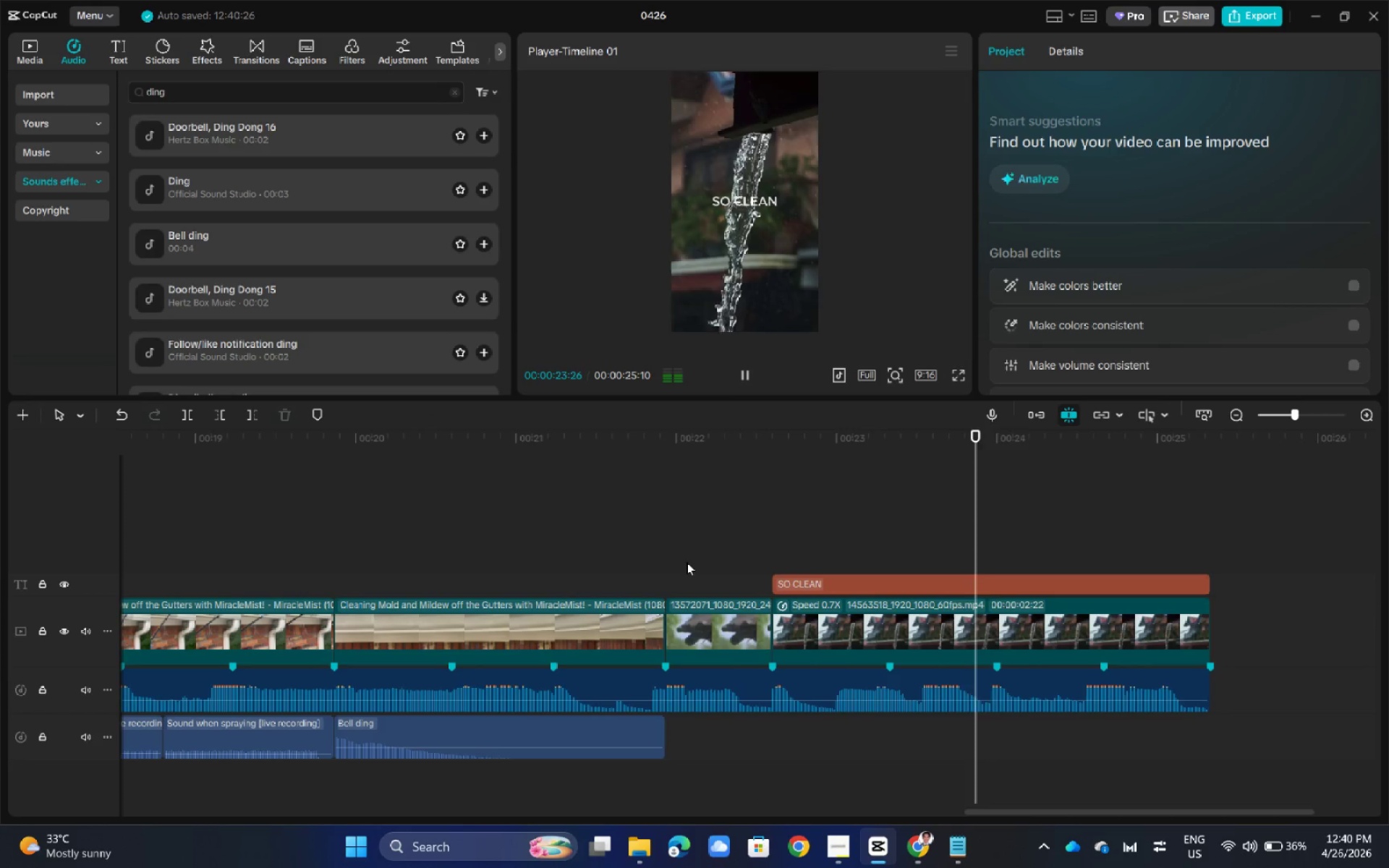 
left_click([593, 527])
 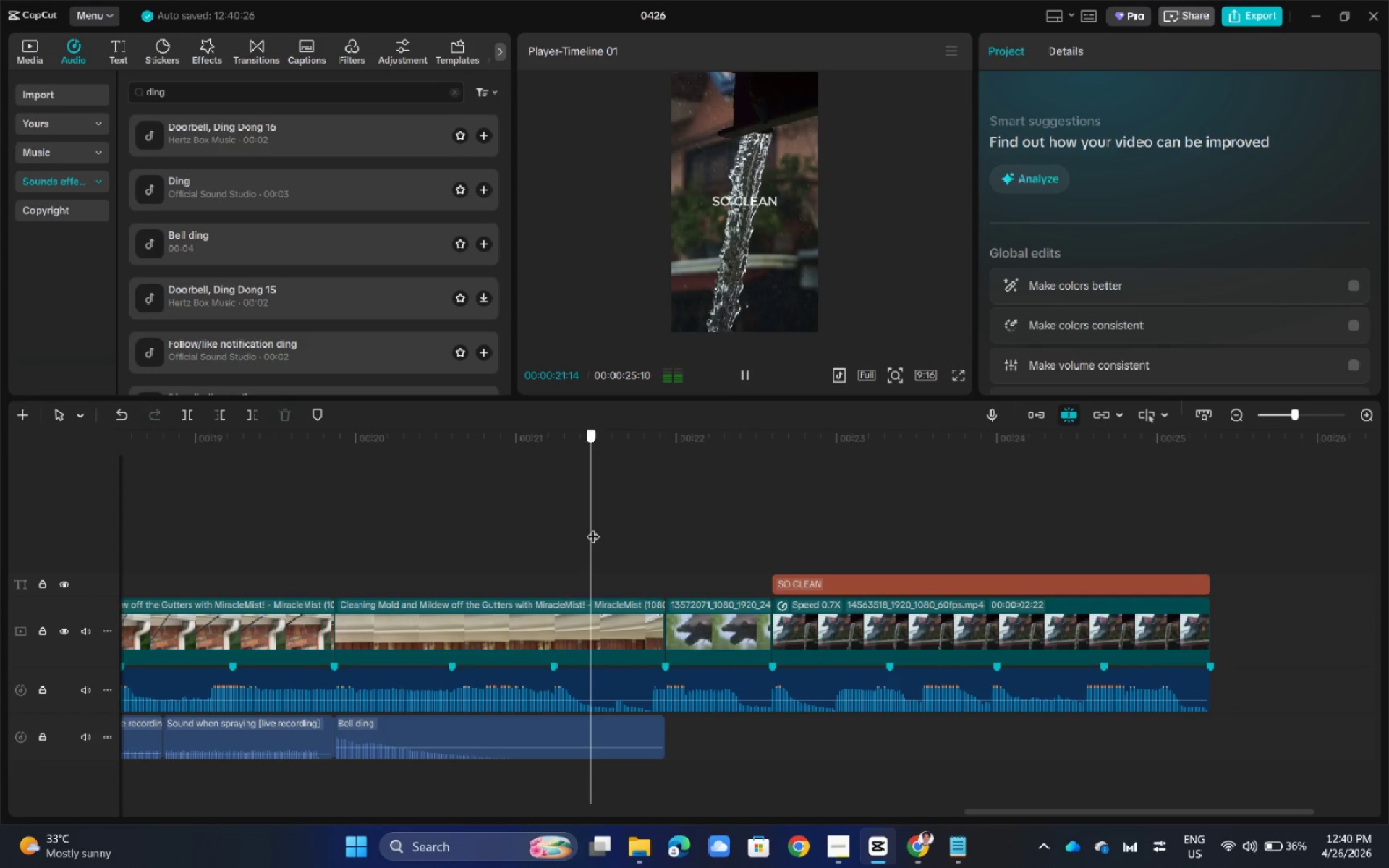 
left_click_drag(start_coordinate=[593, 527], to_coordinate=[553, 530])
 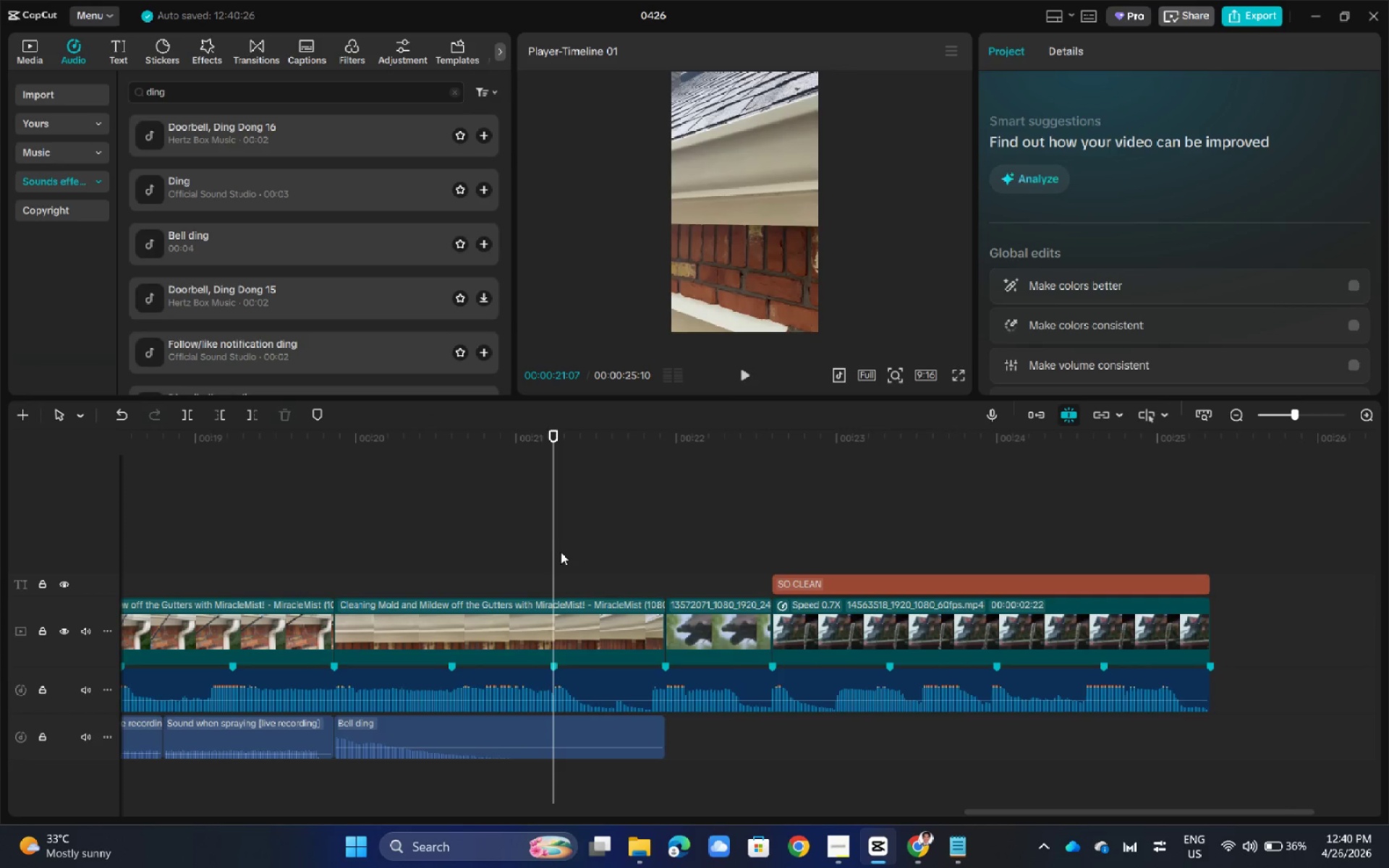 
key(Space)
 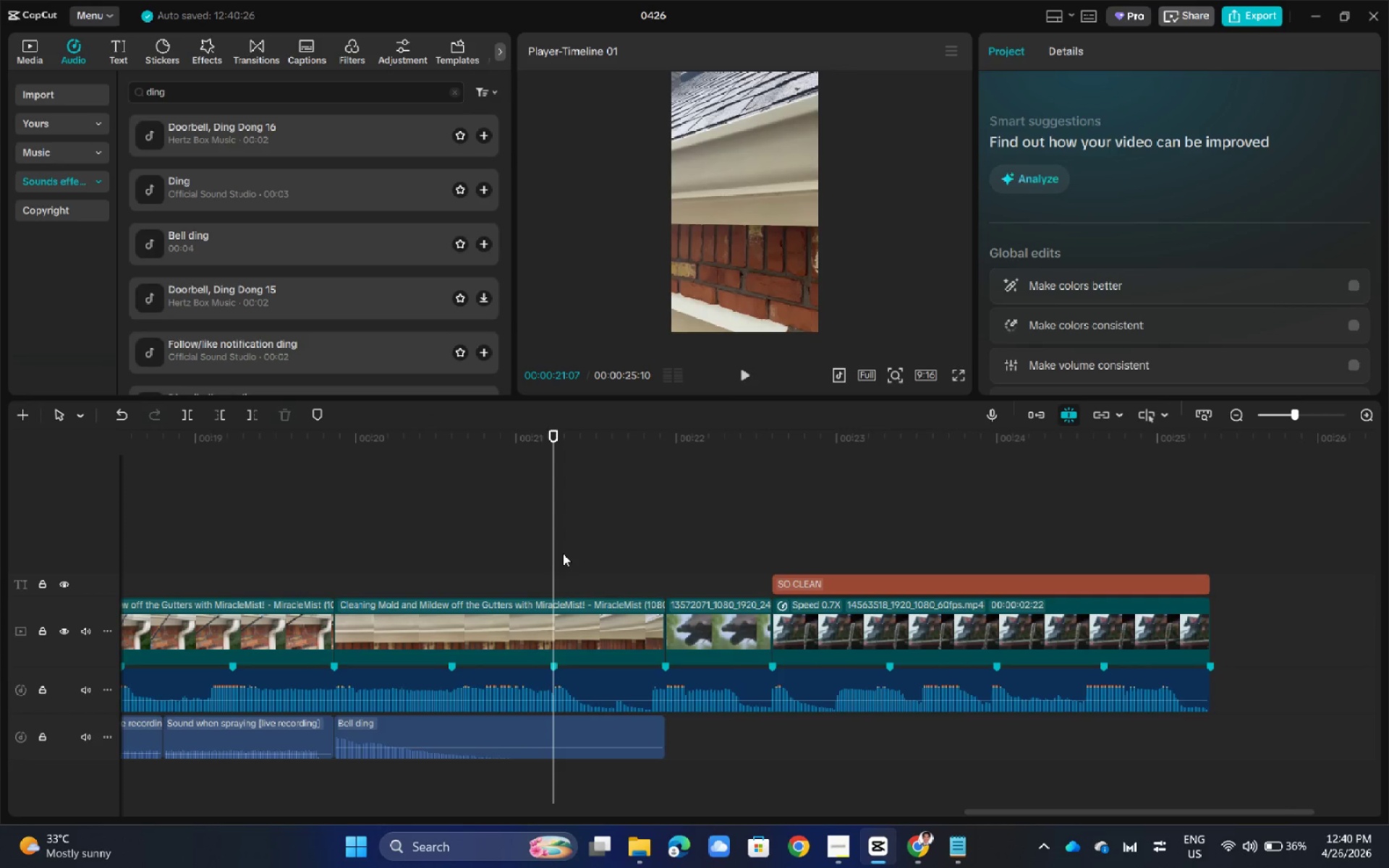 
key(Space)
 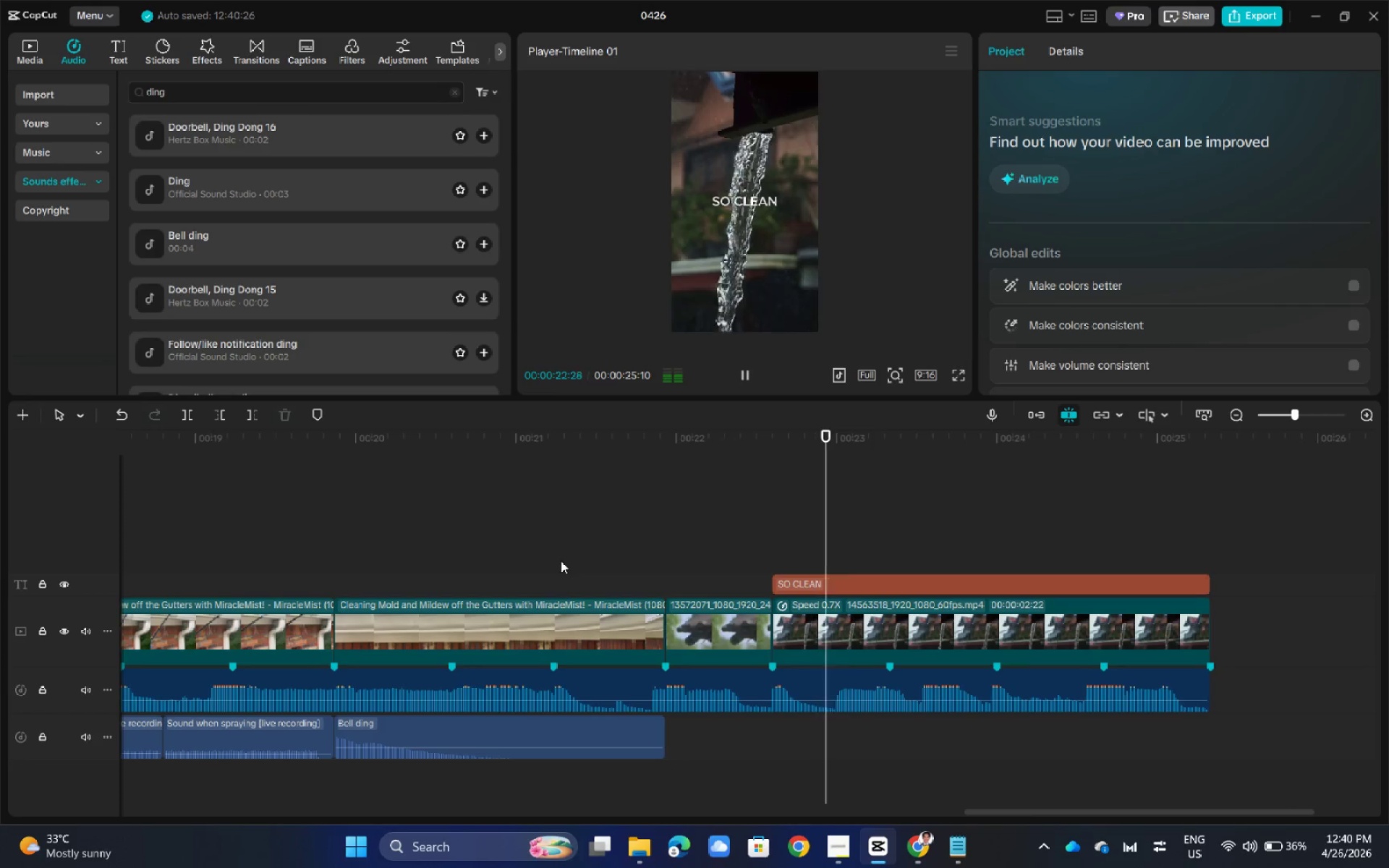 
key(Space)
 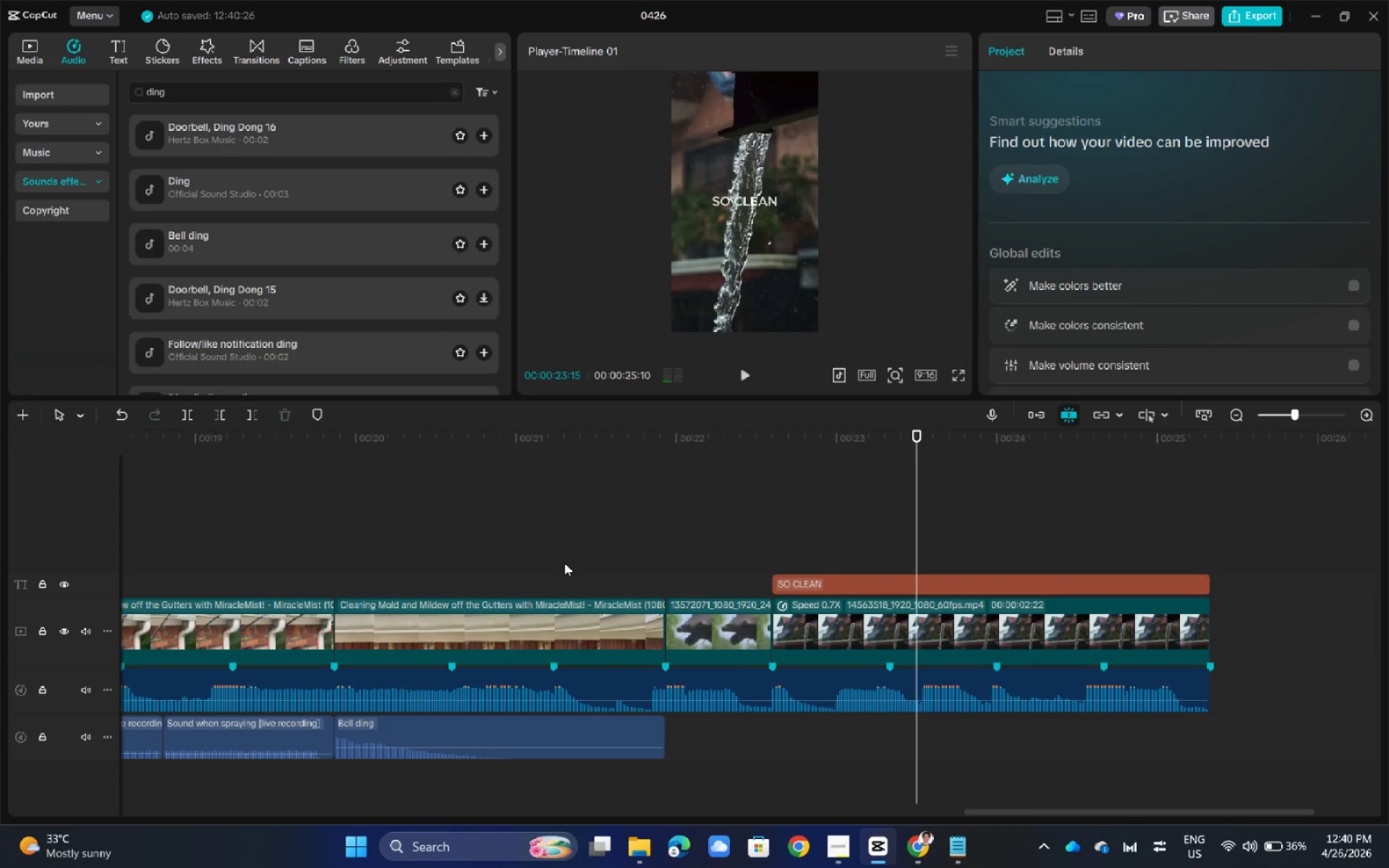 
key(Space)
 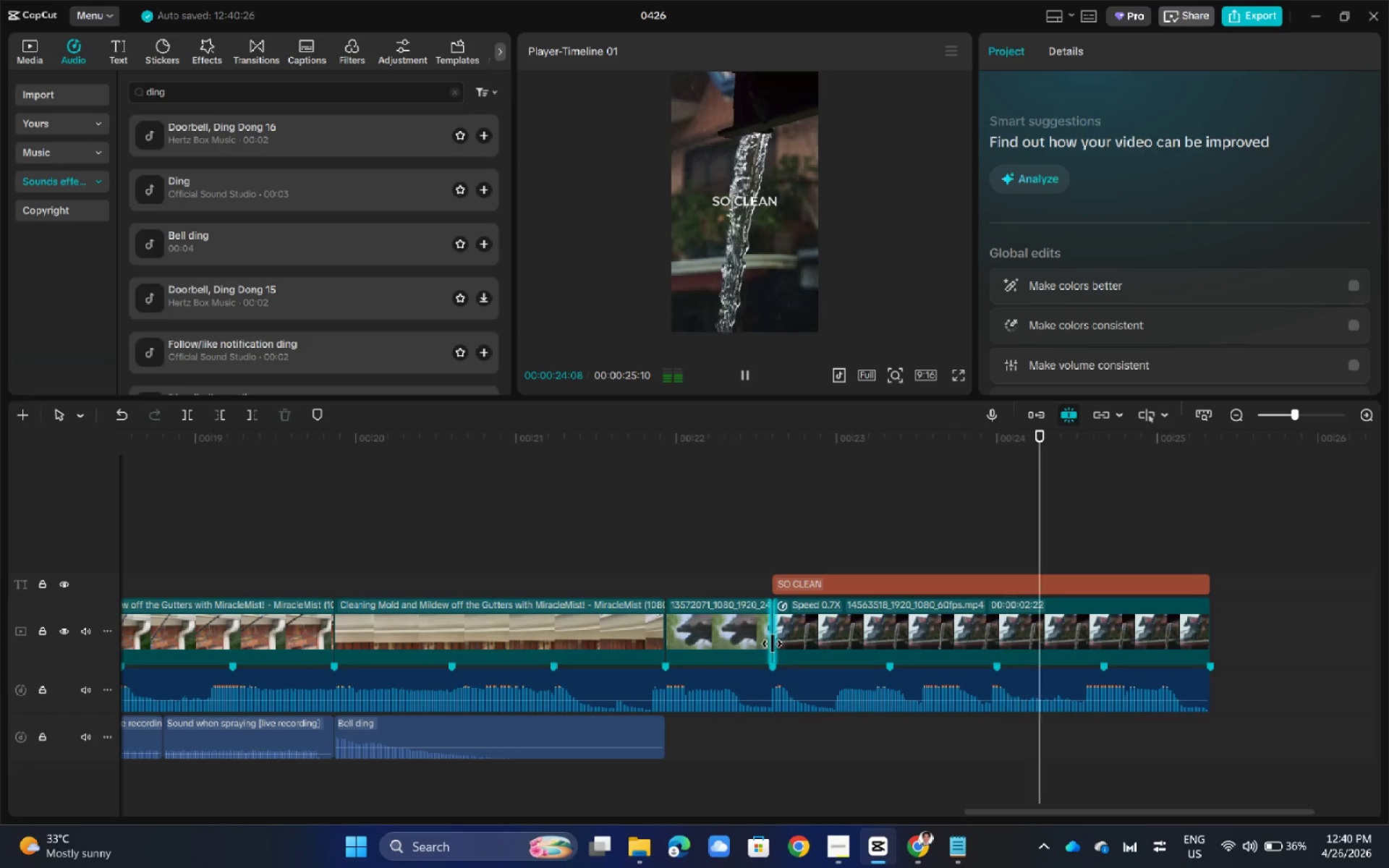 
key(Space)
 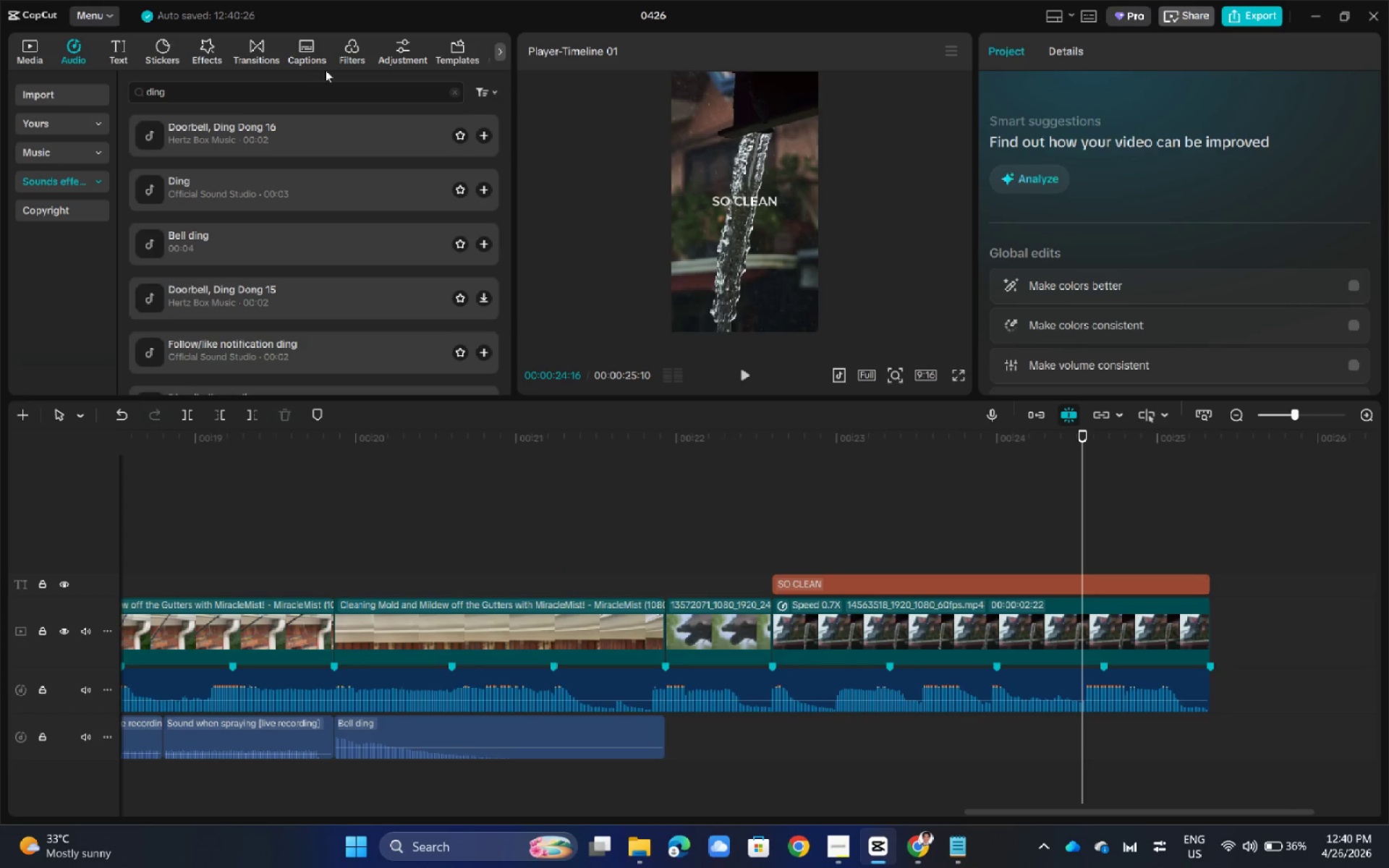 
left_click([272, 56])
 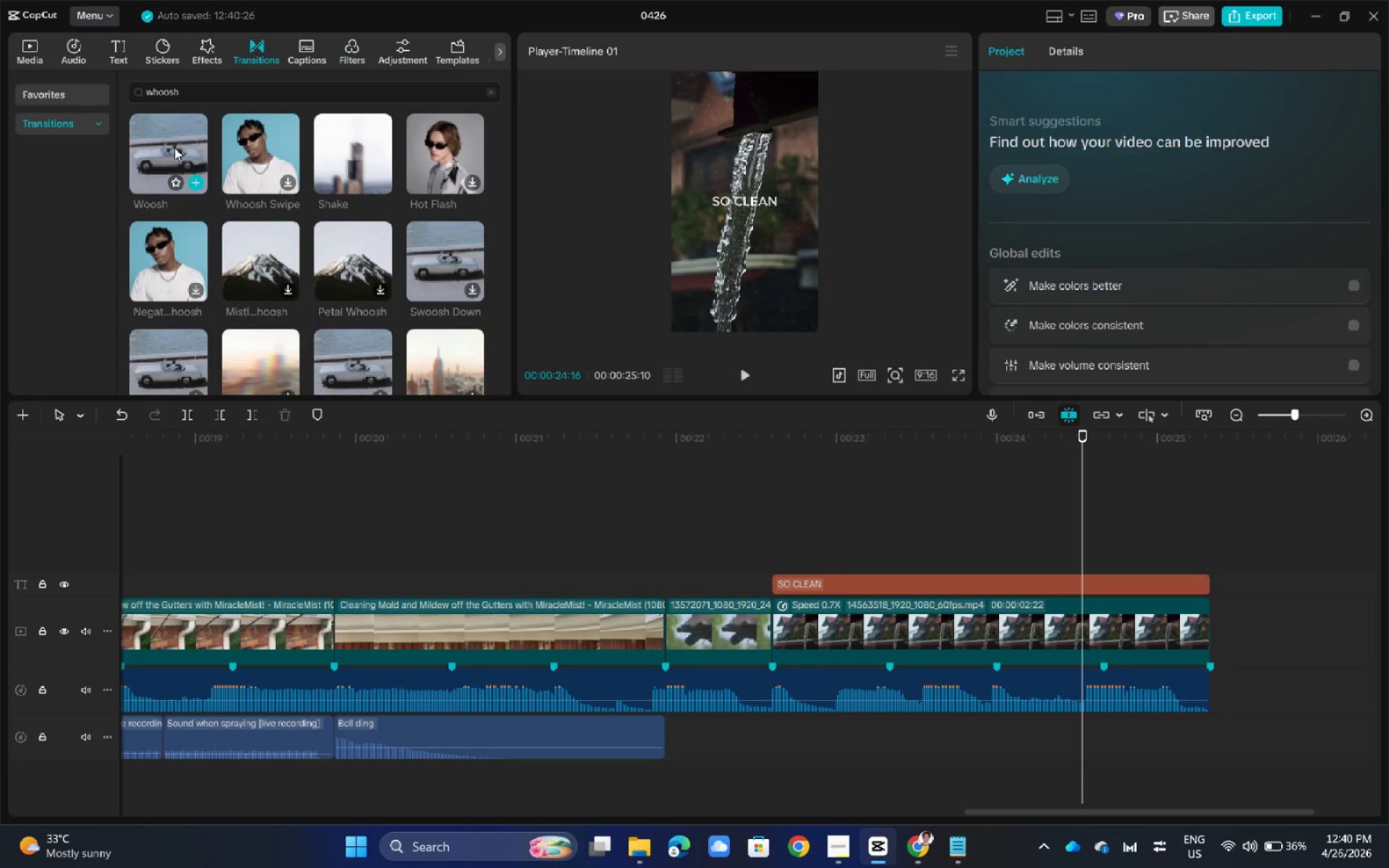 
left_click_drag(start_coordinate=[174, 148], to_coordinate=[757, 631])
 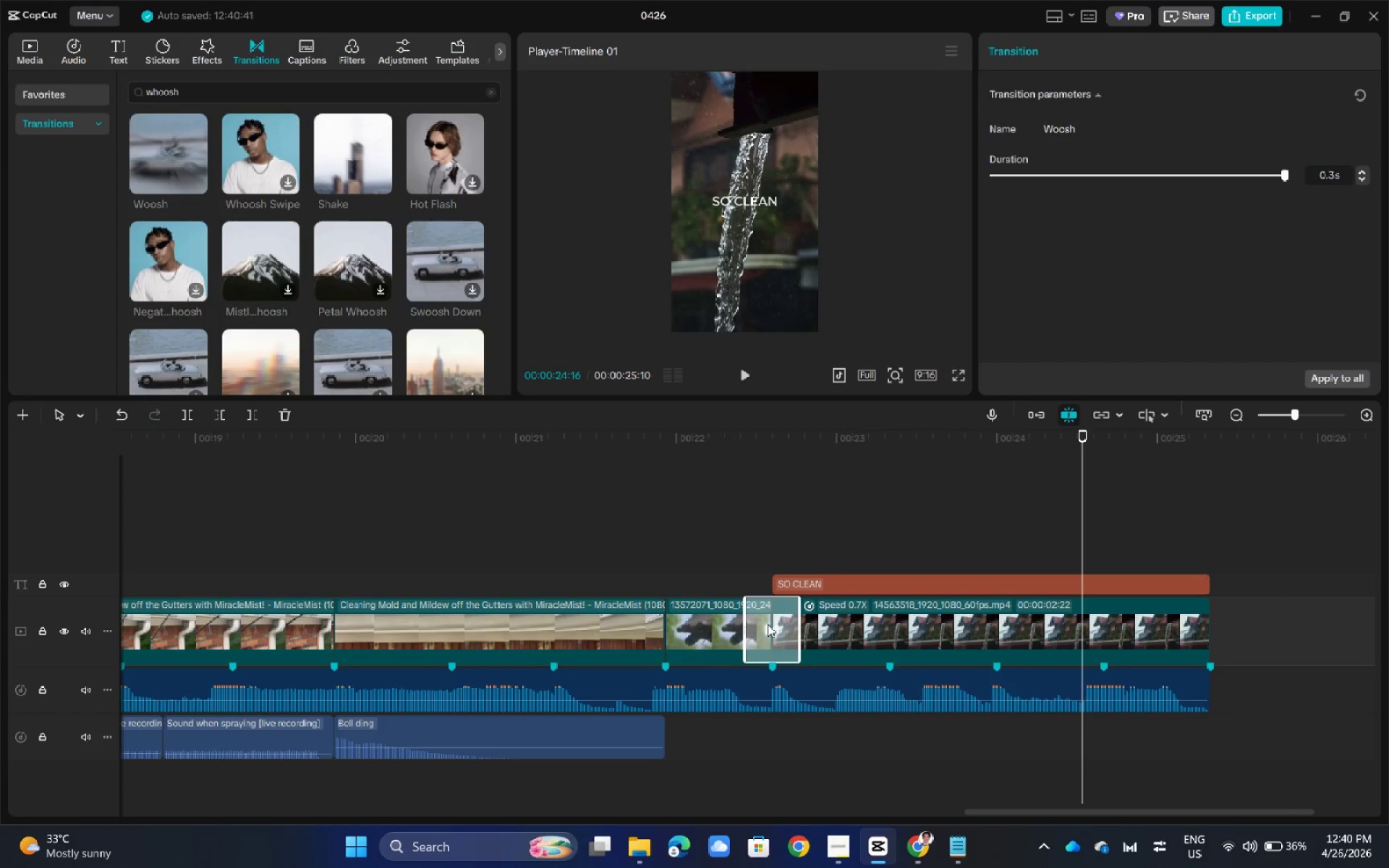 
left_click([702, 629])
 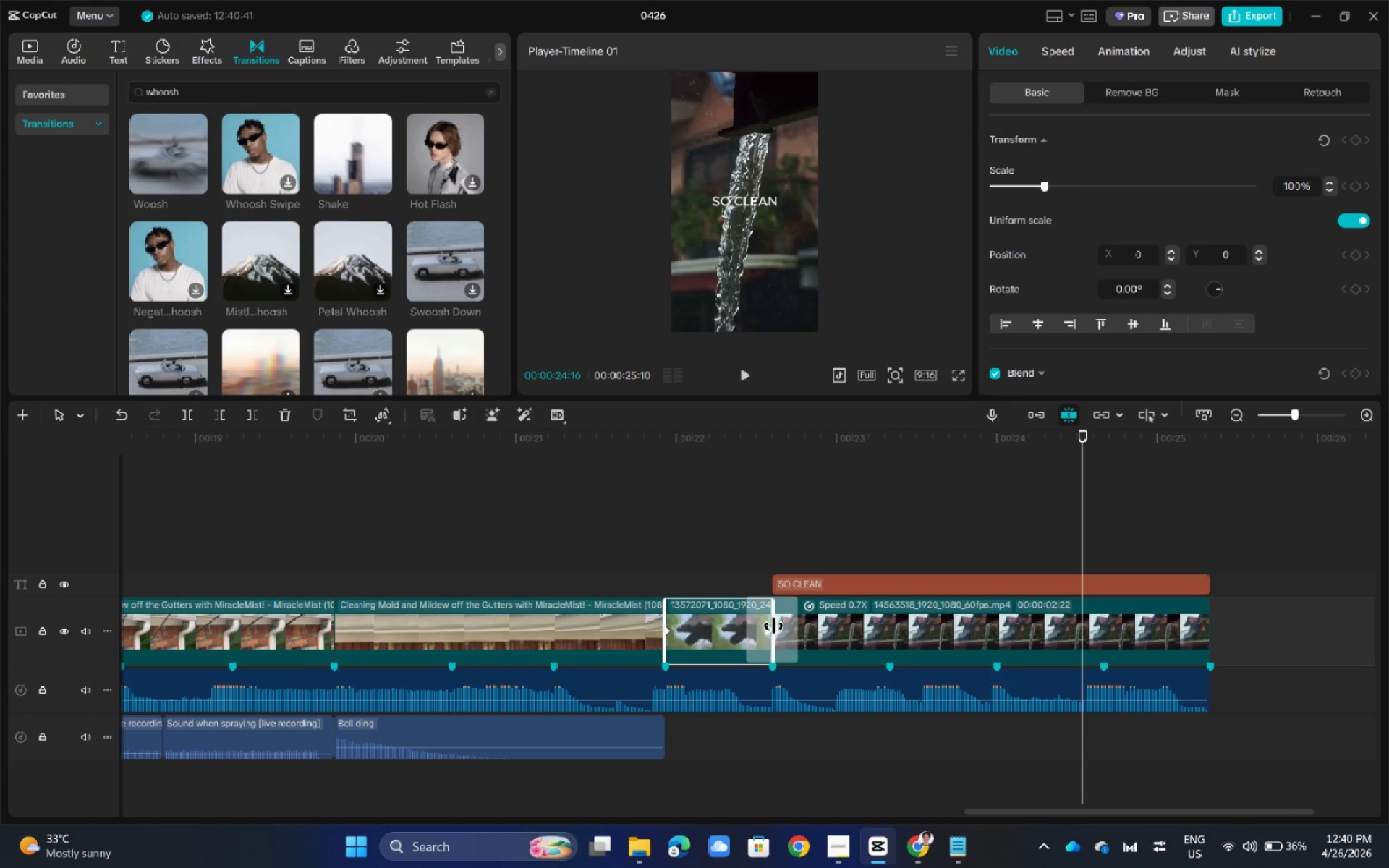 
left_click_drag(start_coordinate=[771, 626], to_coordinate=[882, 642])
 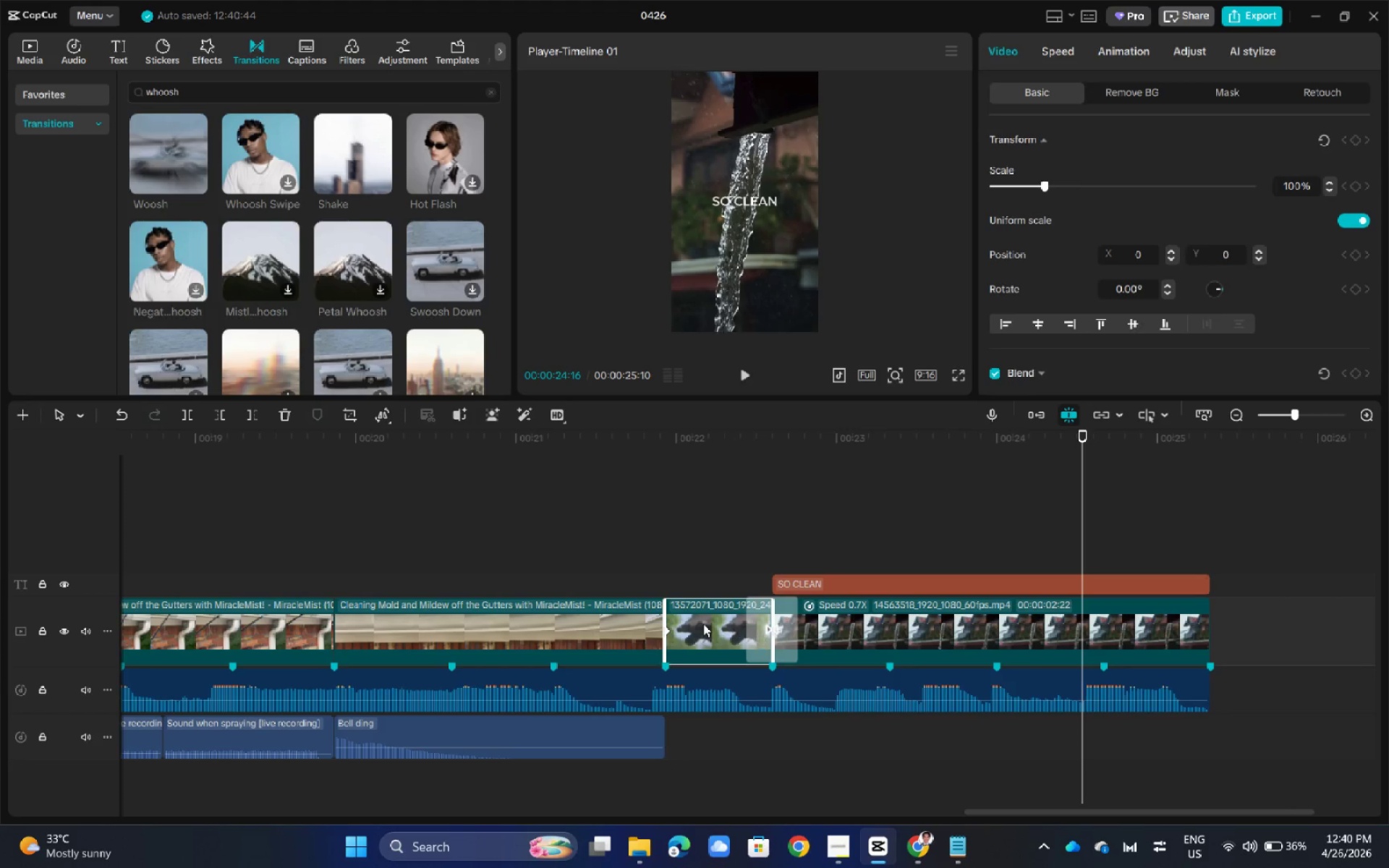 
left_click([703, 624])
 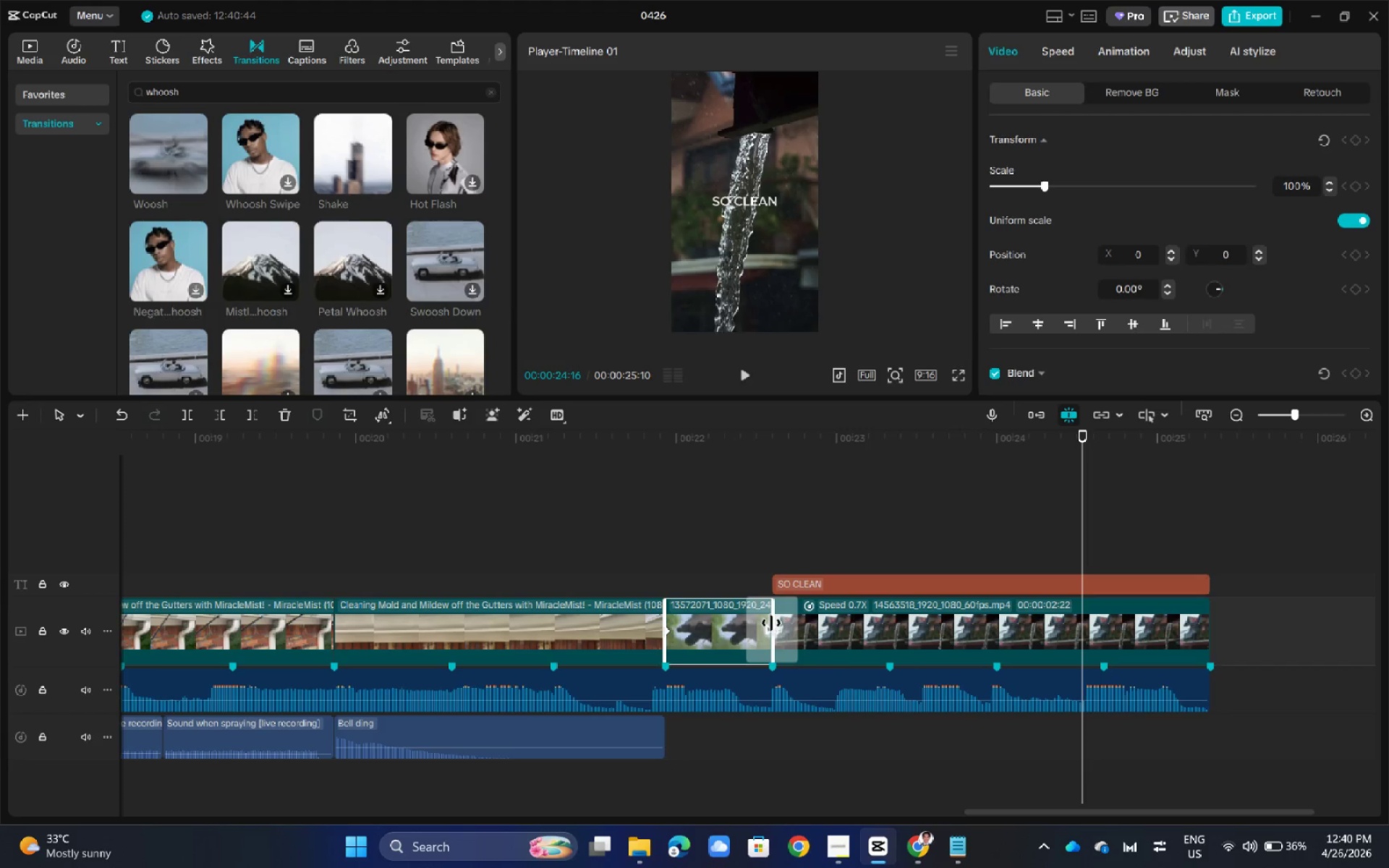 
left_click_drag(start_coordinate=[771, 623], to_coordinate=[804, 630])
 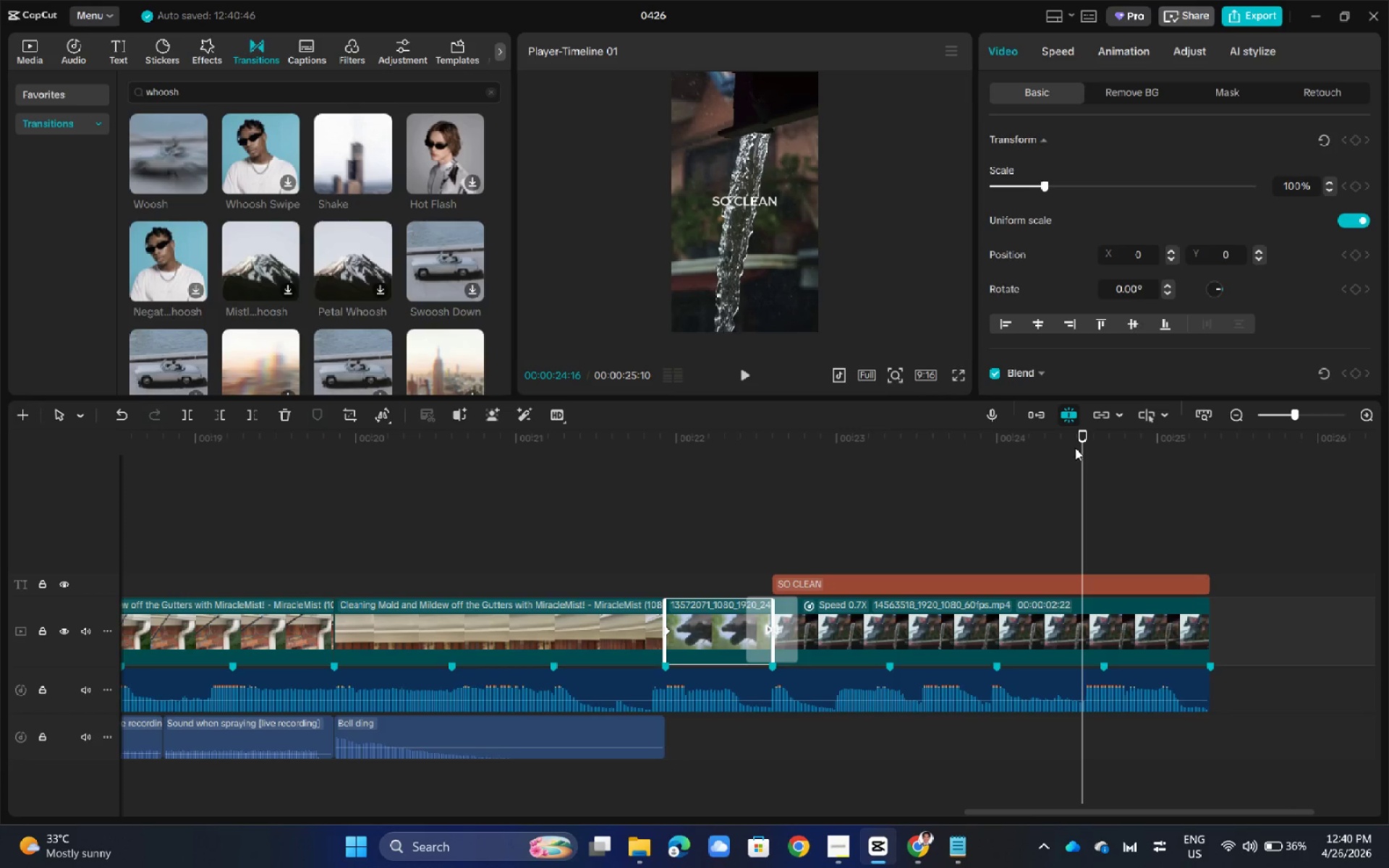 
left_click_drag(start_coordinate=[1081, 436], to_coordinate=[671, 505])
 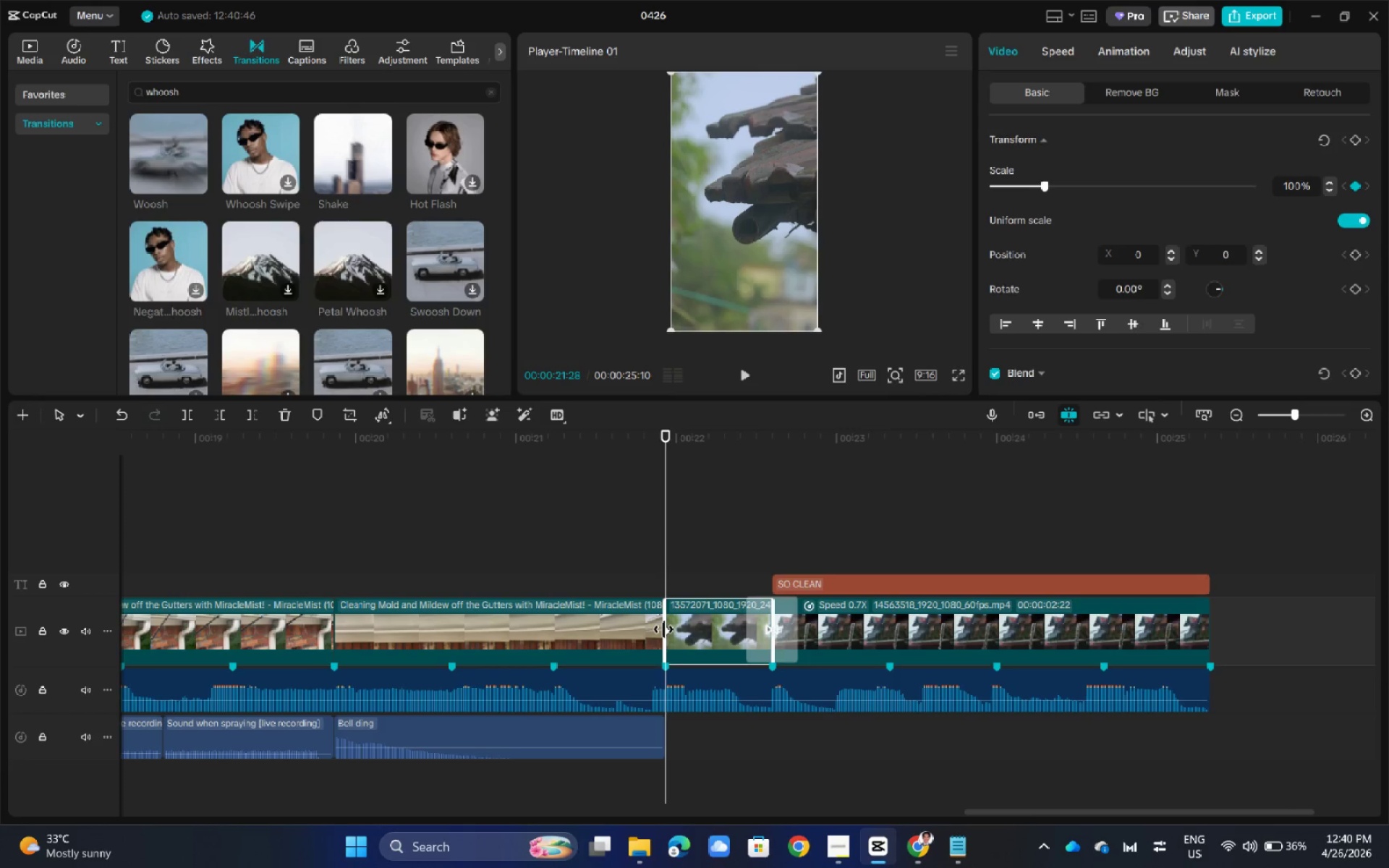 
left_click_drag(start_coordinate=[663, 629], to_coordinate=[657, 630])
 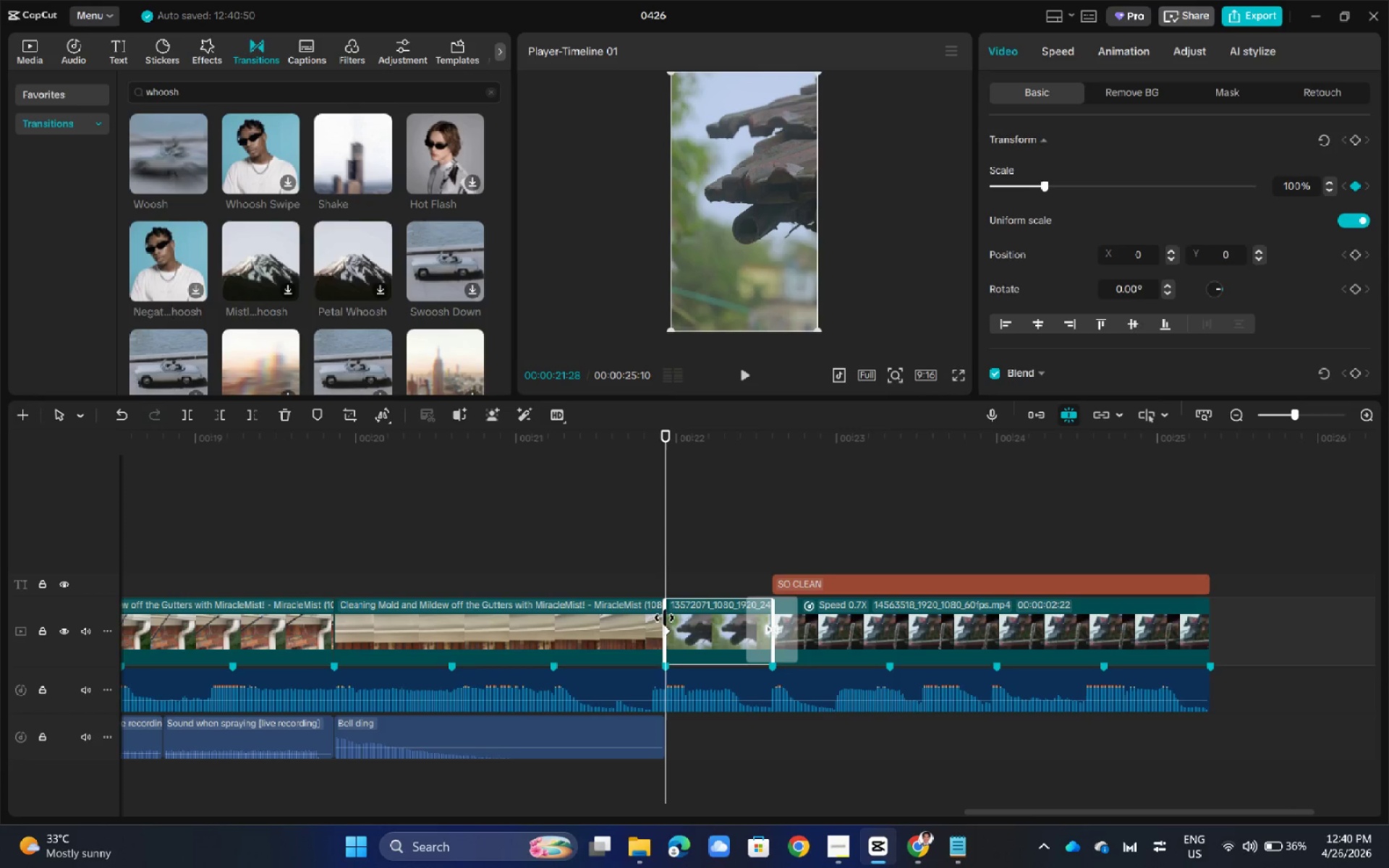 
left_click_drag(start_coordinate=[664, 618], to_coordinate=[653, 618])
 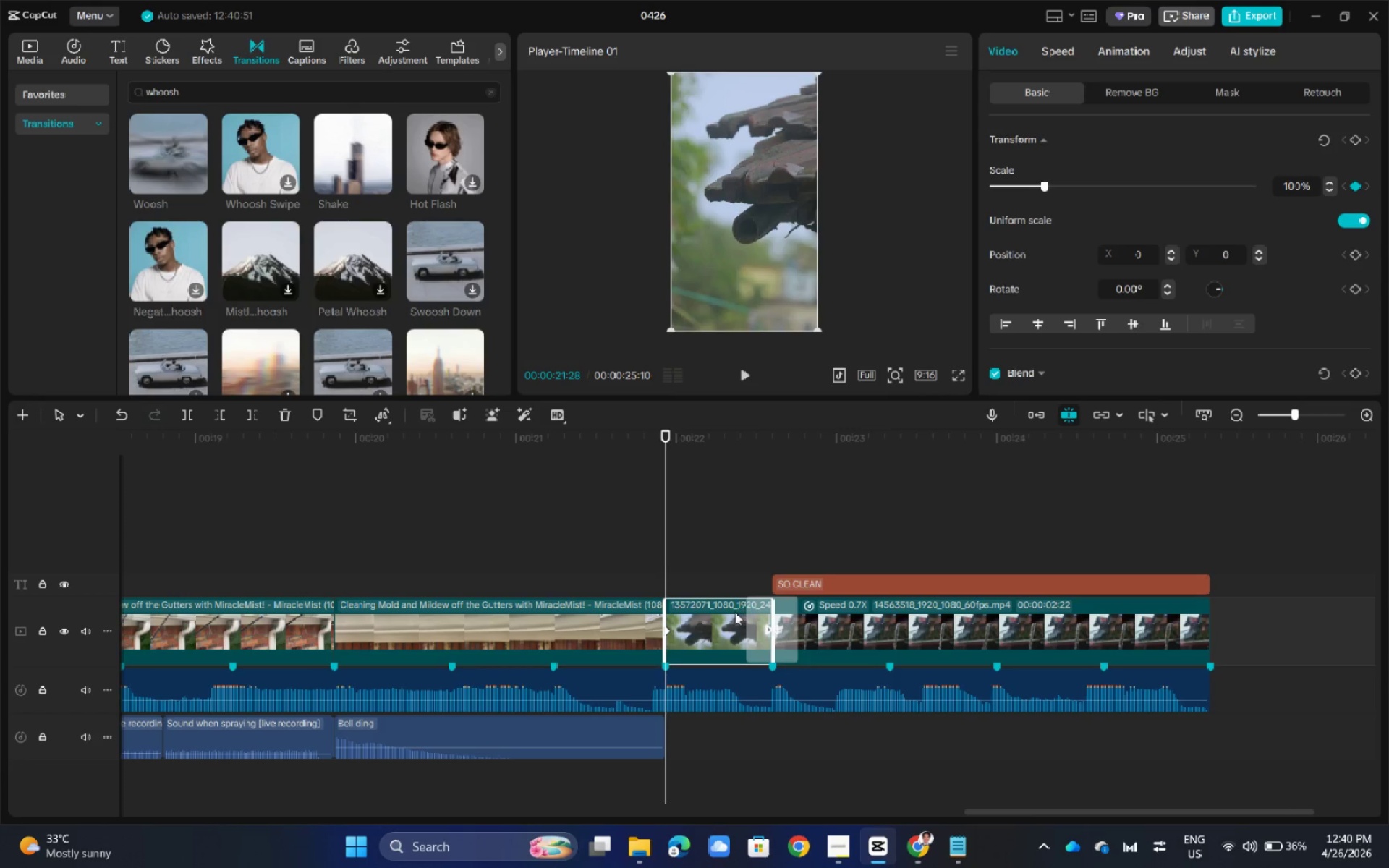 
type(vv)
 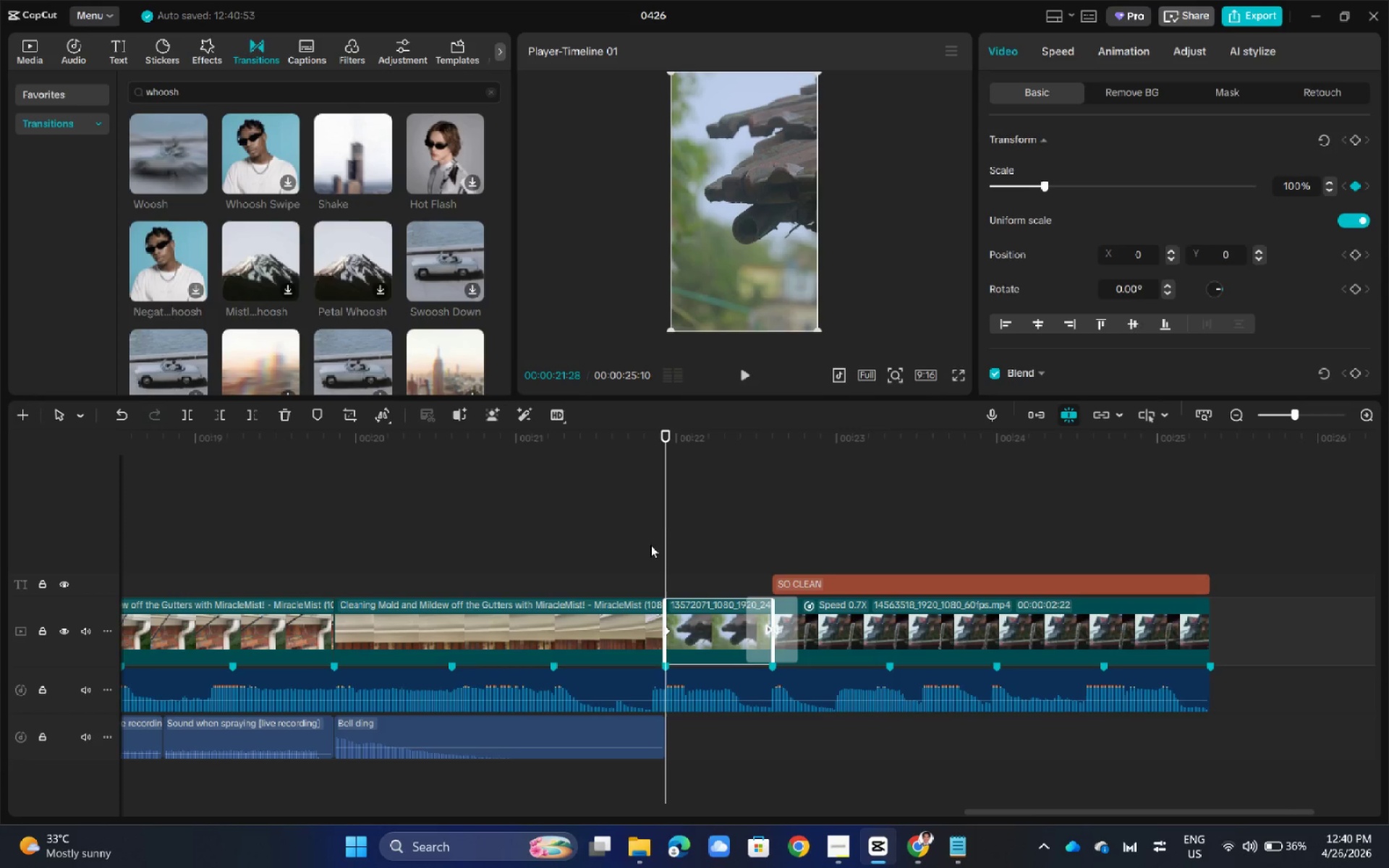 
key(Space)
 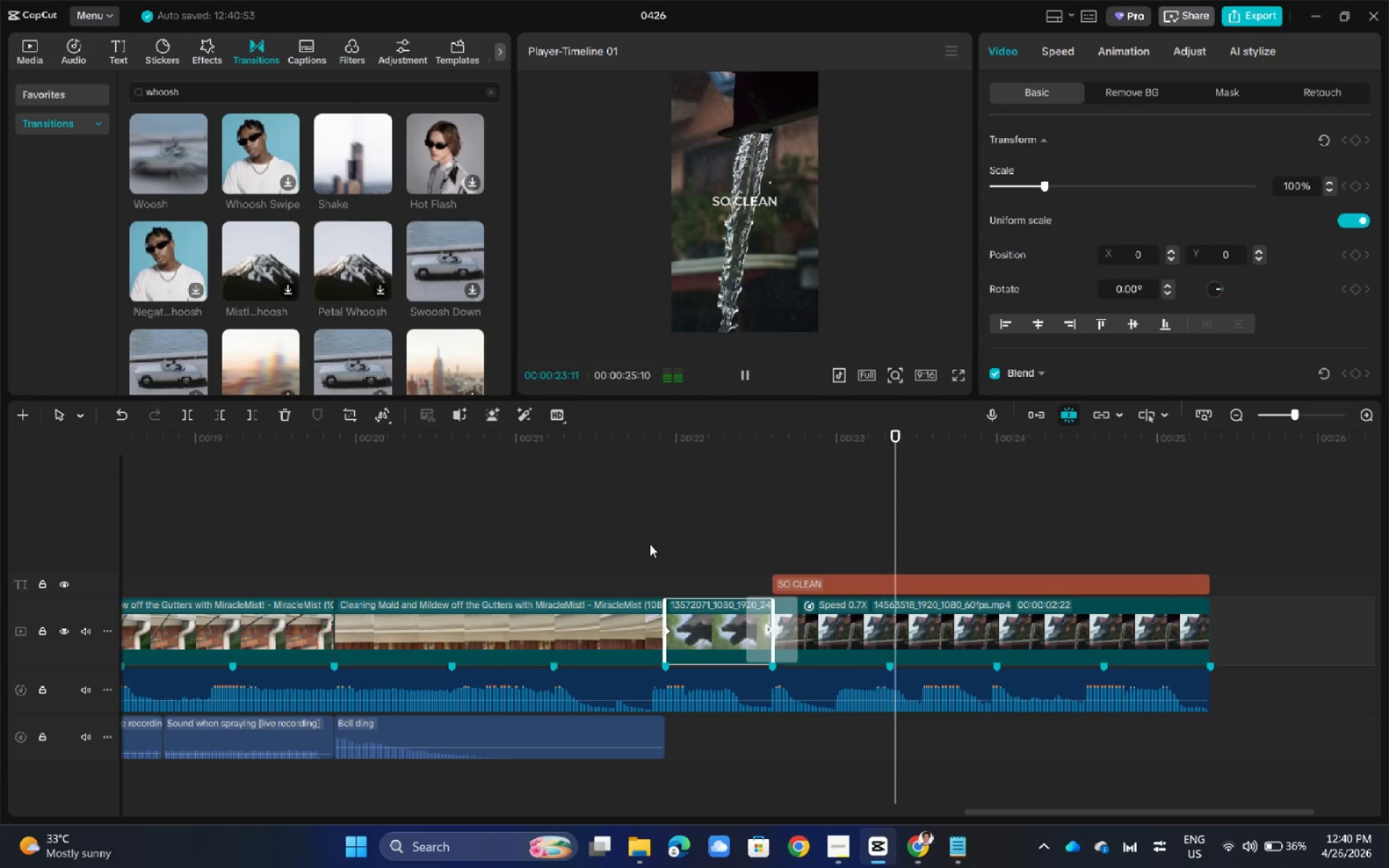 
left_click_drag(start_coordinate=[616, 534], to_coordinate=[339, 550])
 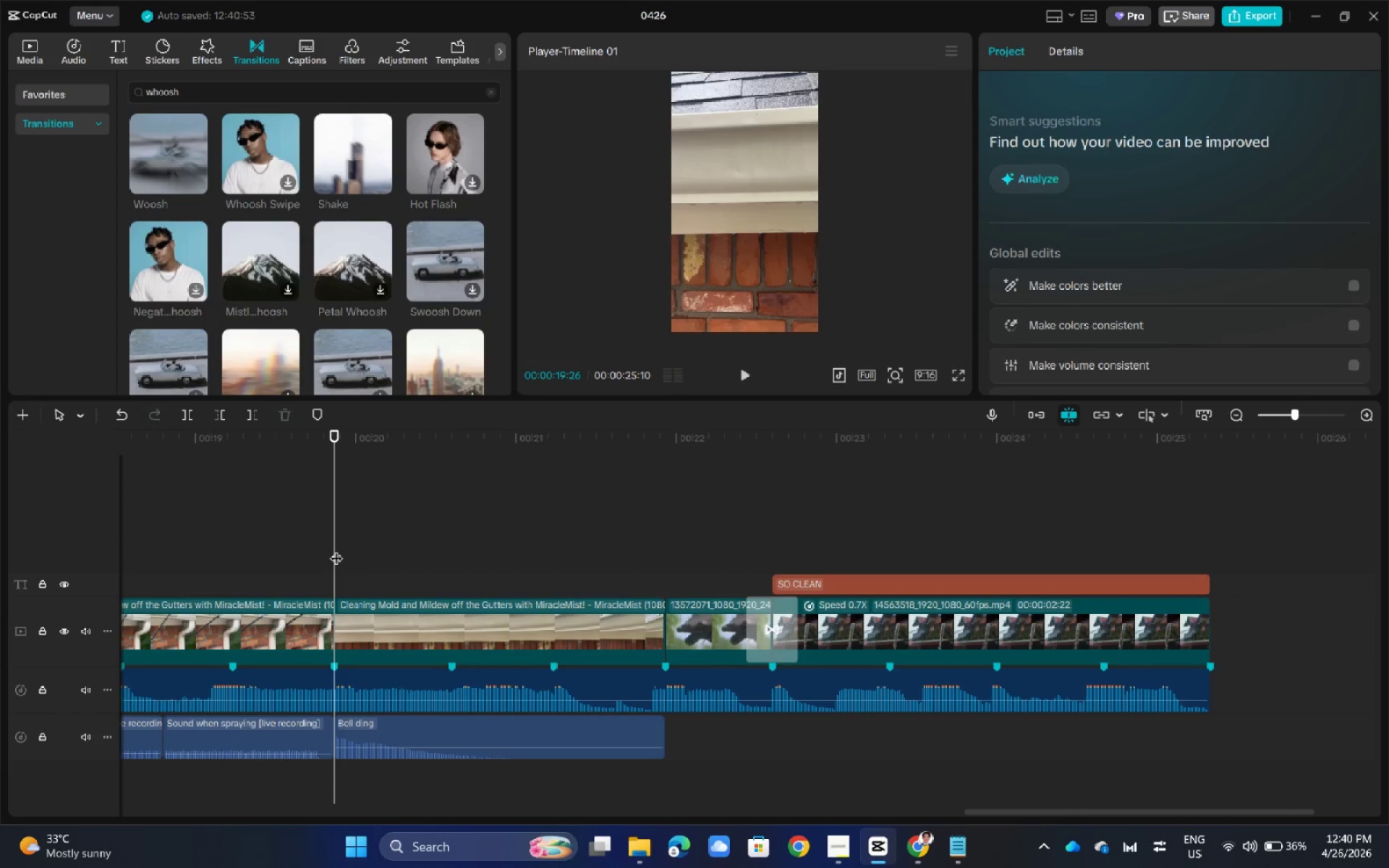 
key(Space)
 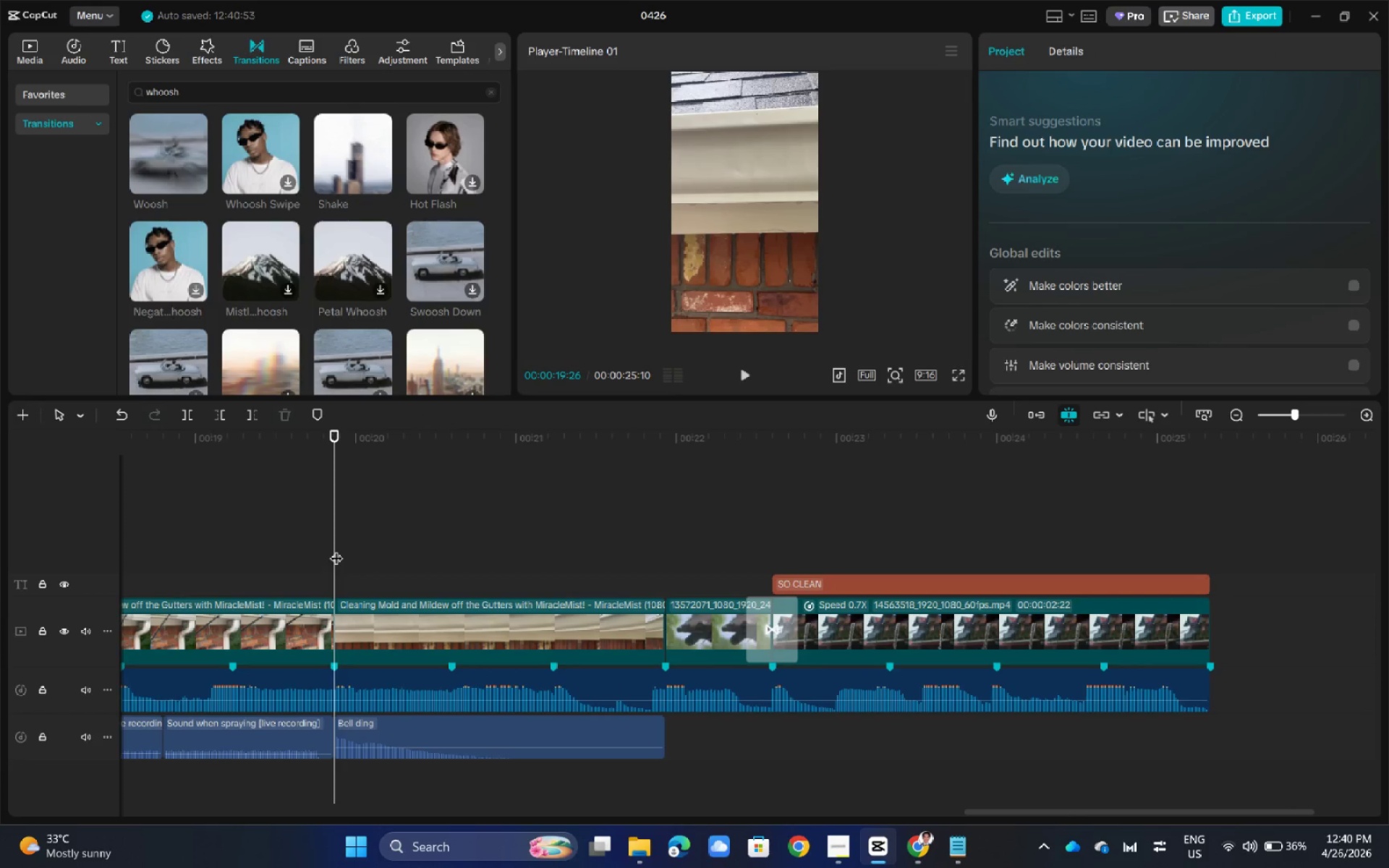 
key(Space)
 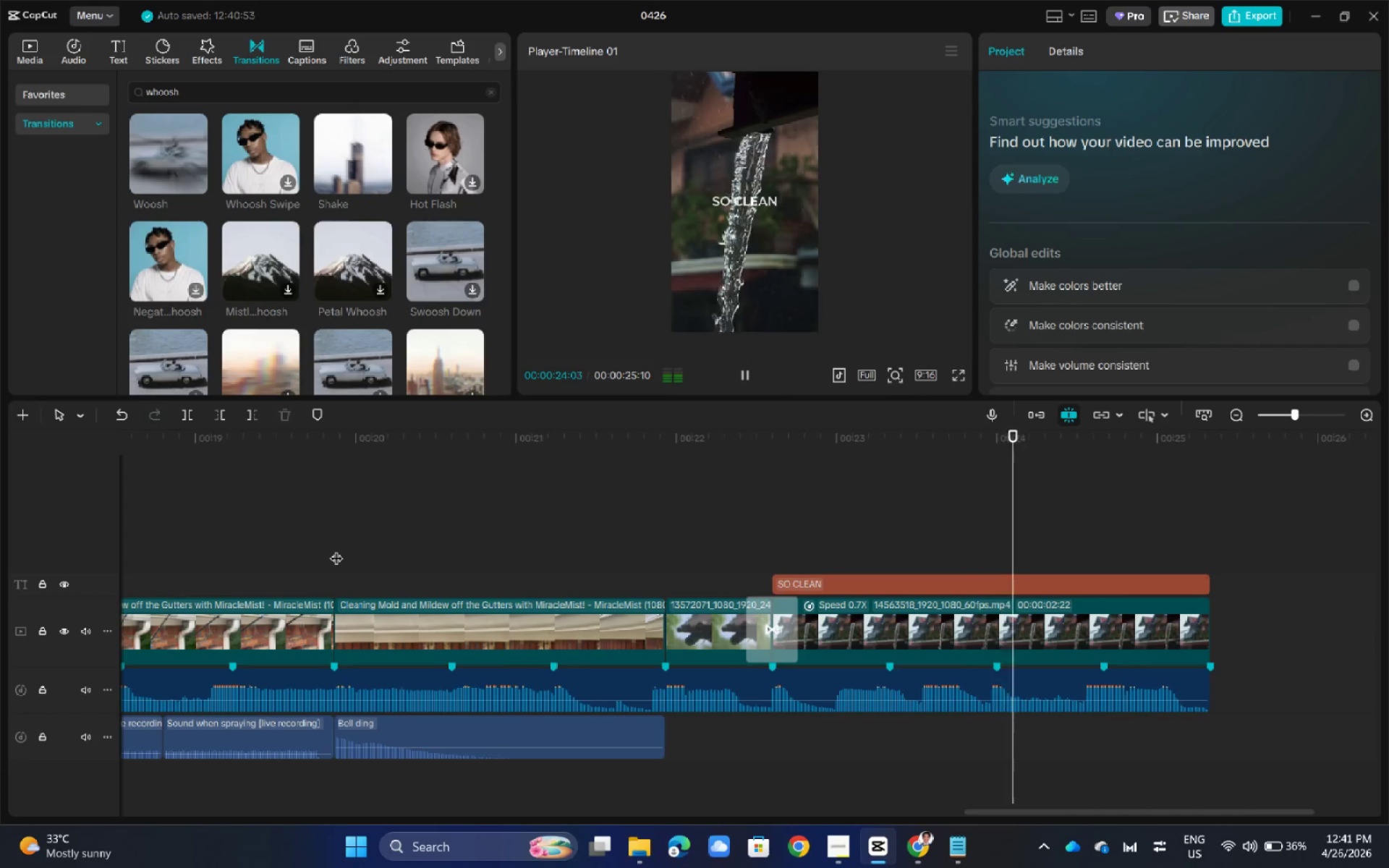 
wait(5.72)
 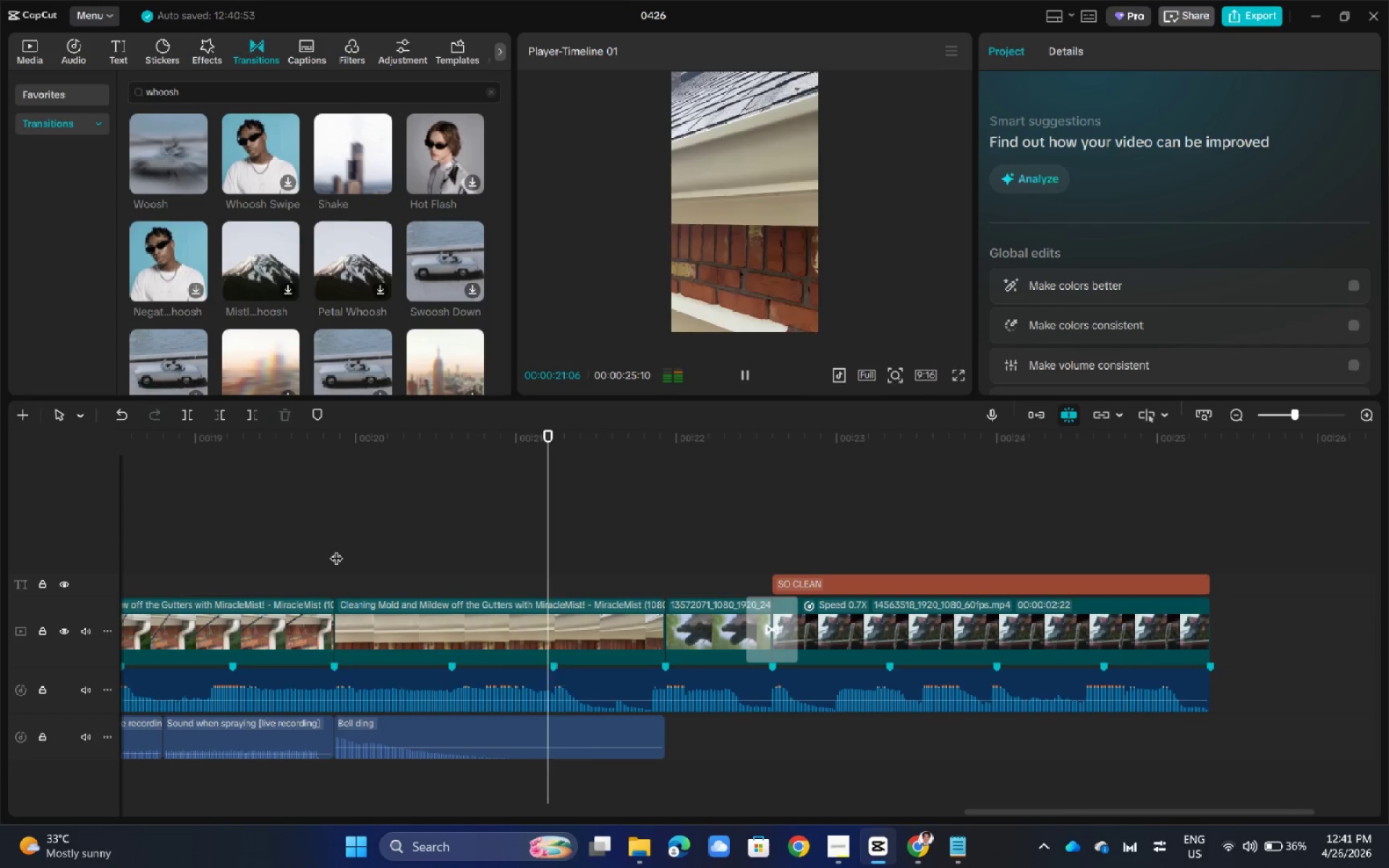 
double_click([606, 476])
 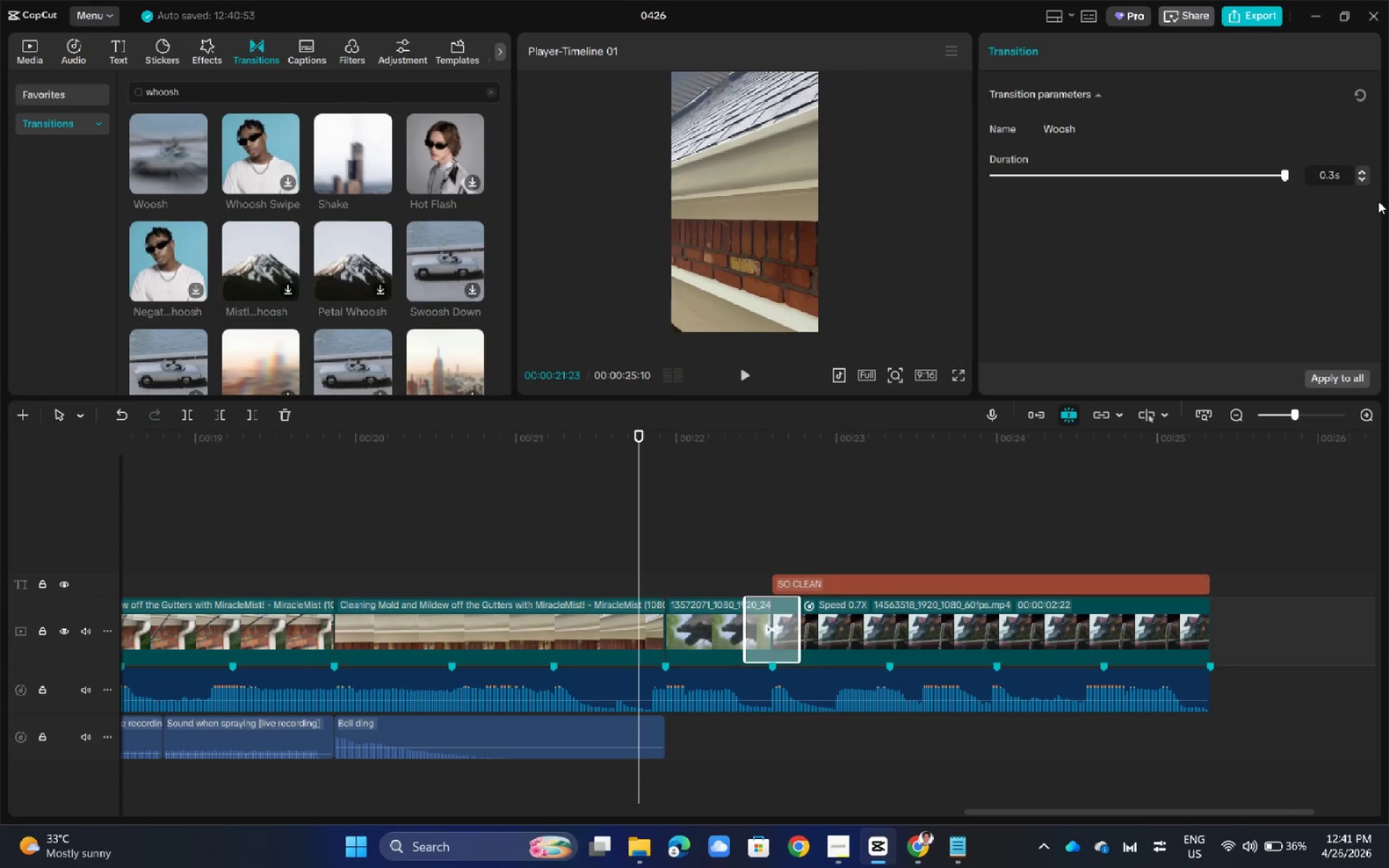 
left_click([1358, 181])
 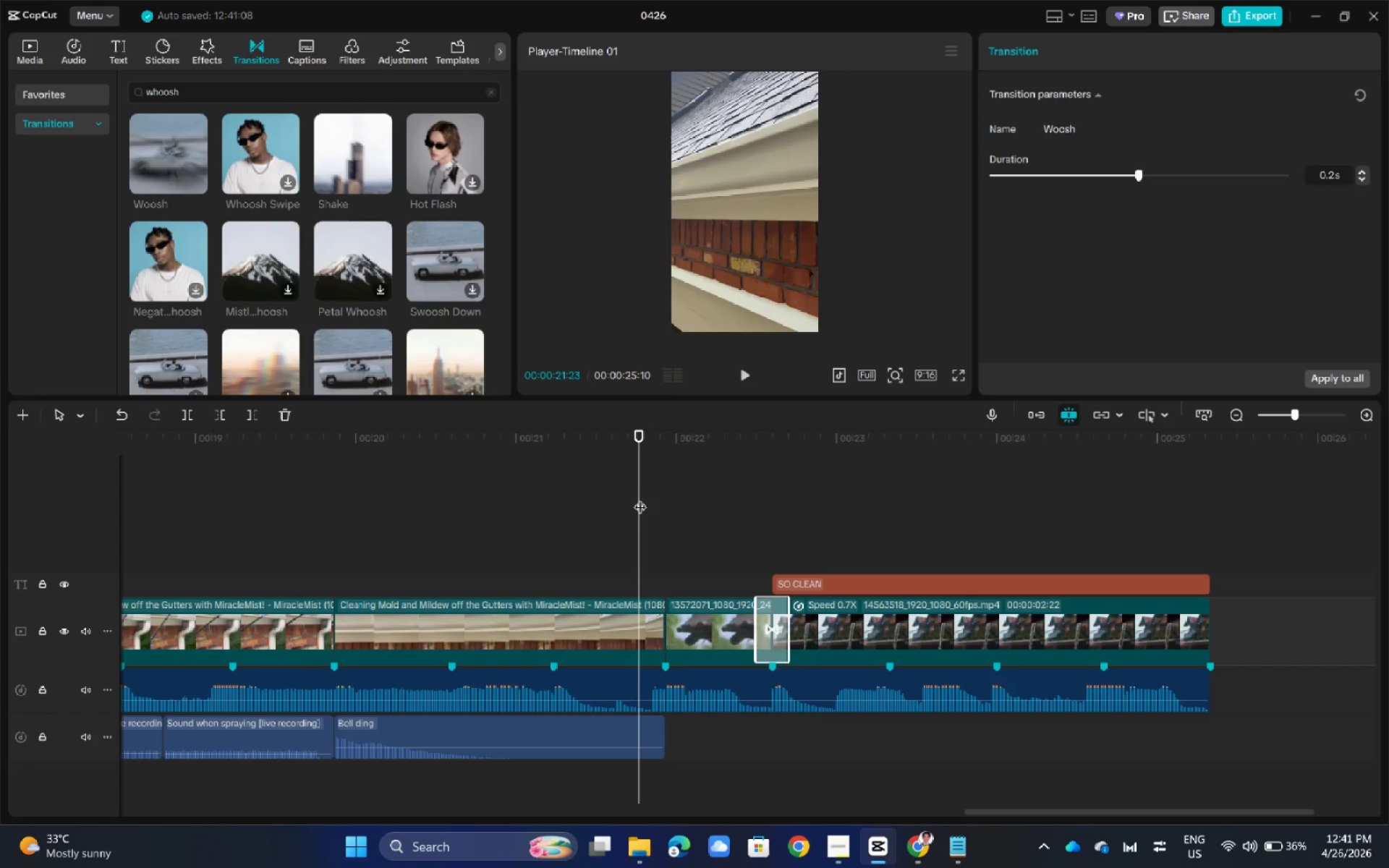 
left_click_drag(start_coordinate=[652, 498], to_coordinate=[666, 501])
 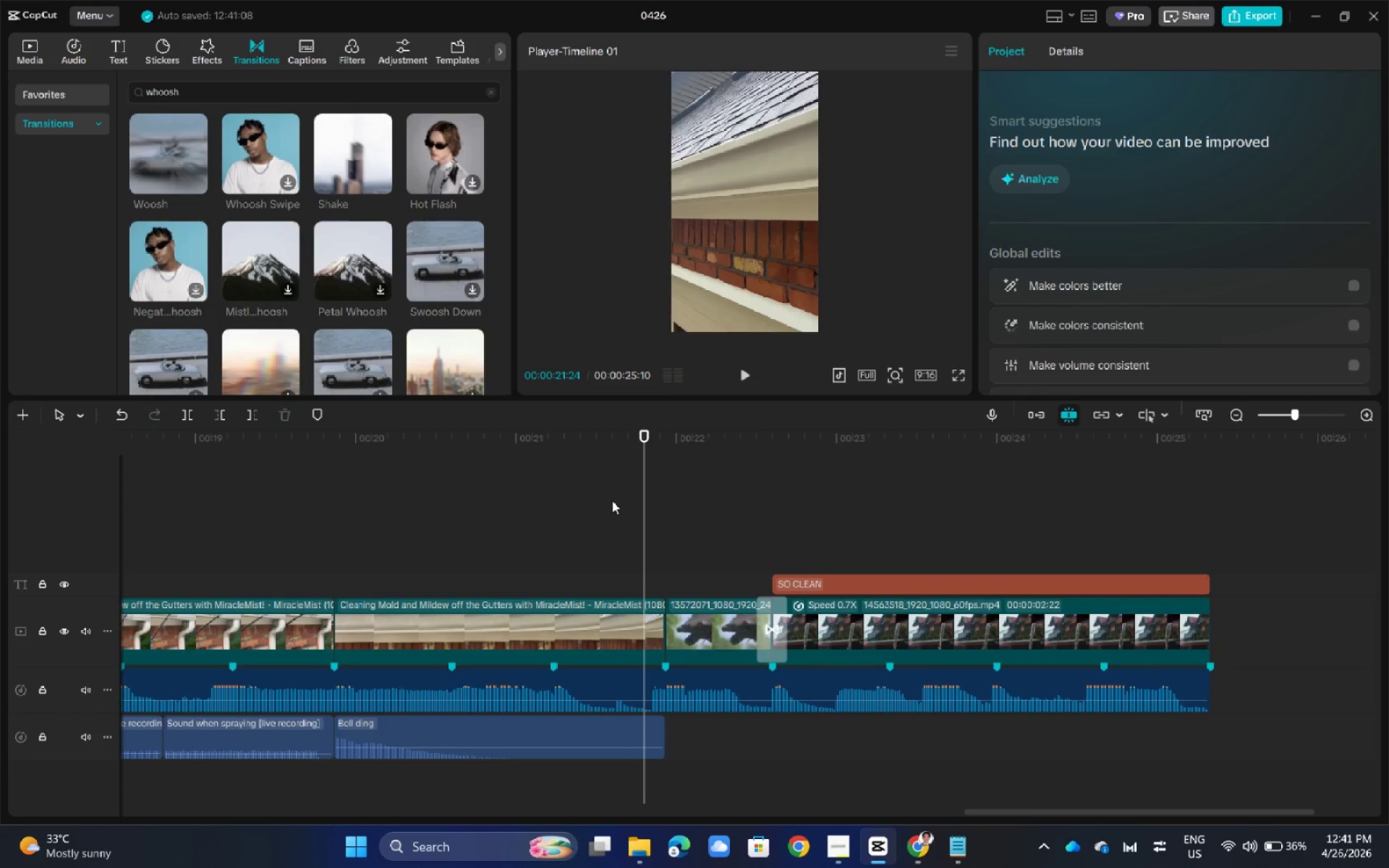 
key(Space)
 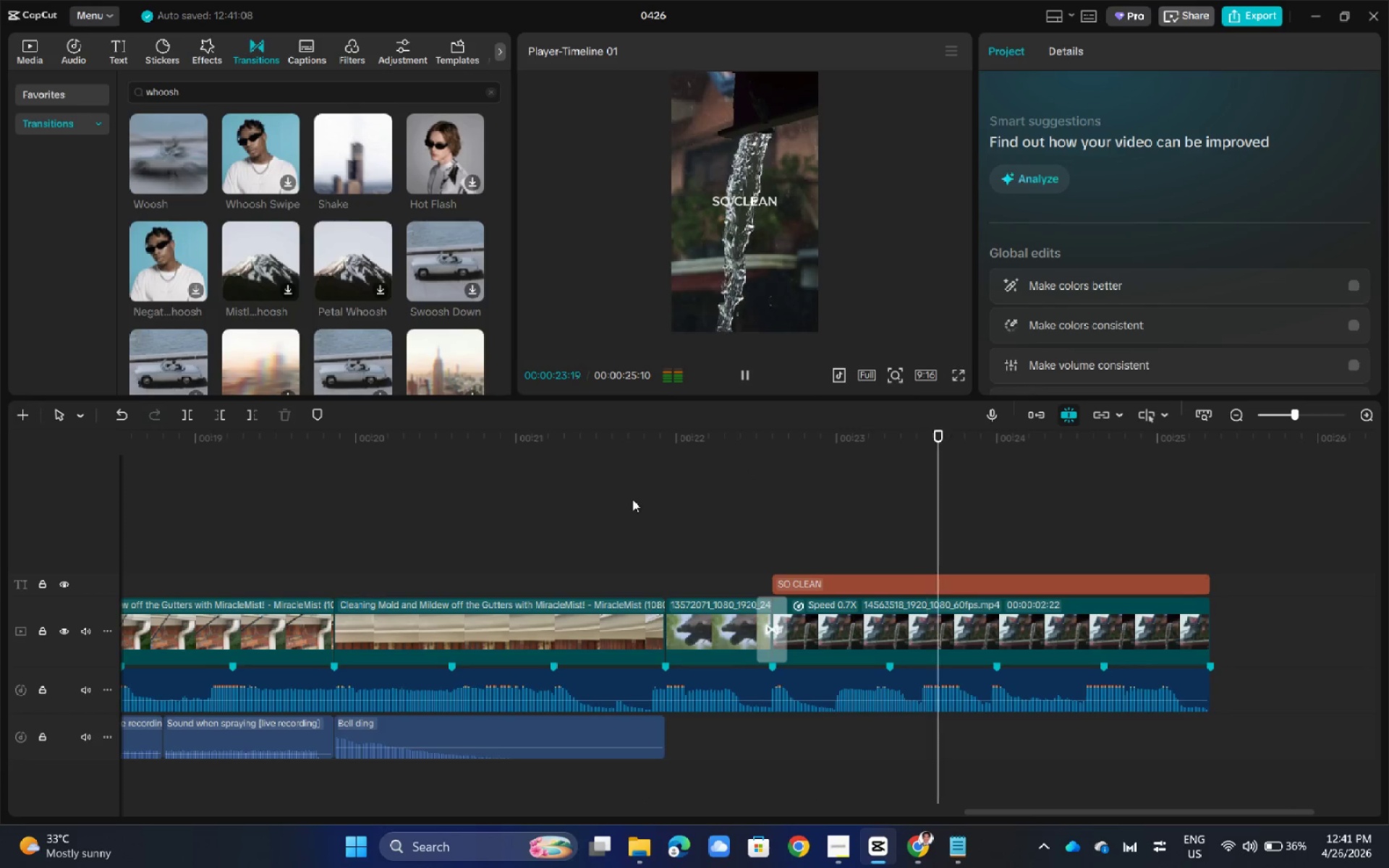 
left_click([725, 511])
 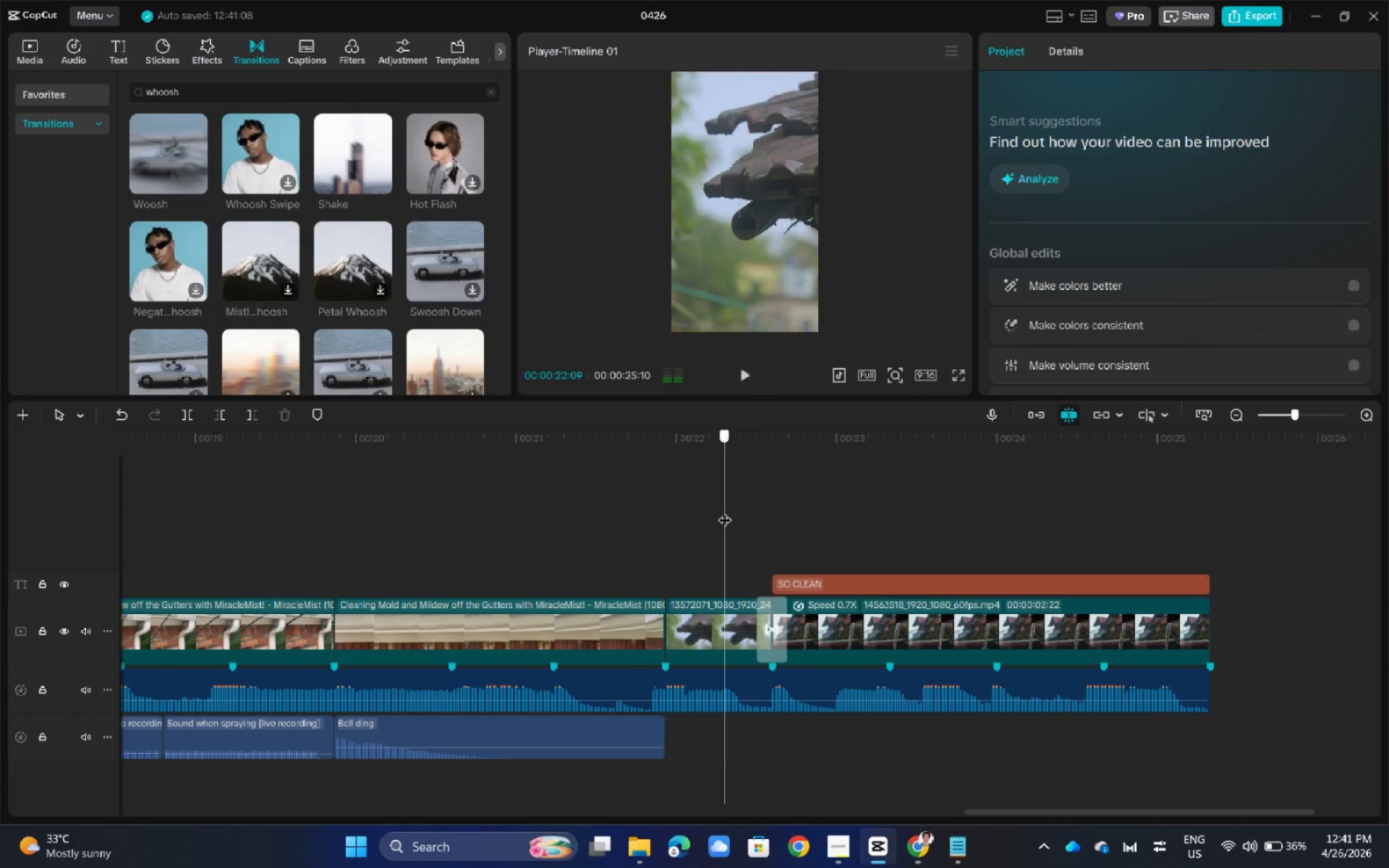 
left_click_drag(start_coordinate=[725, 511], to_coordinate=[663, 524])
 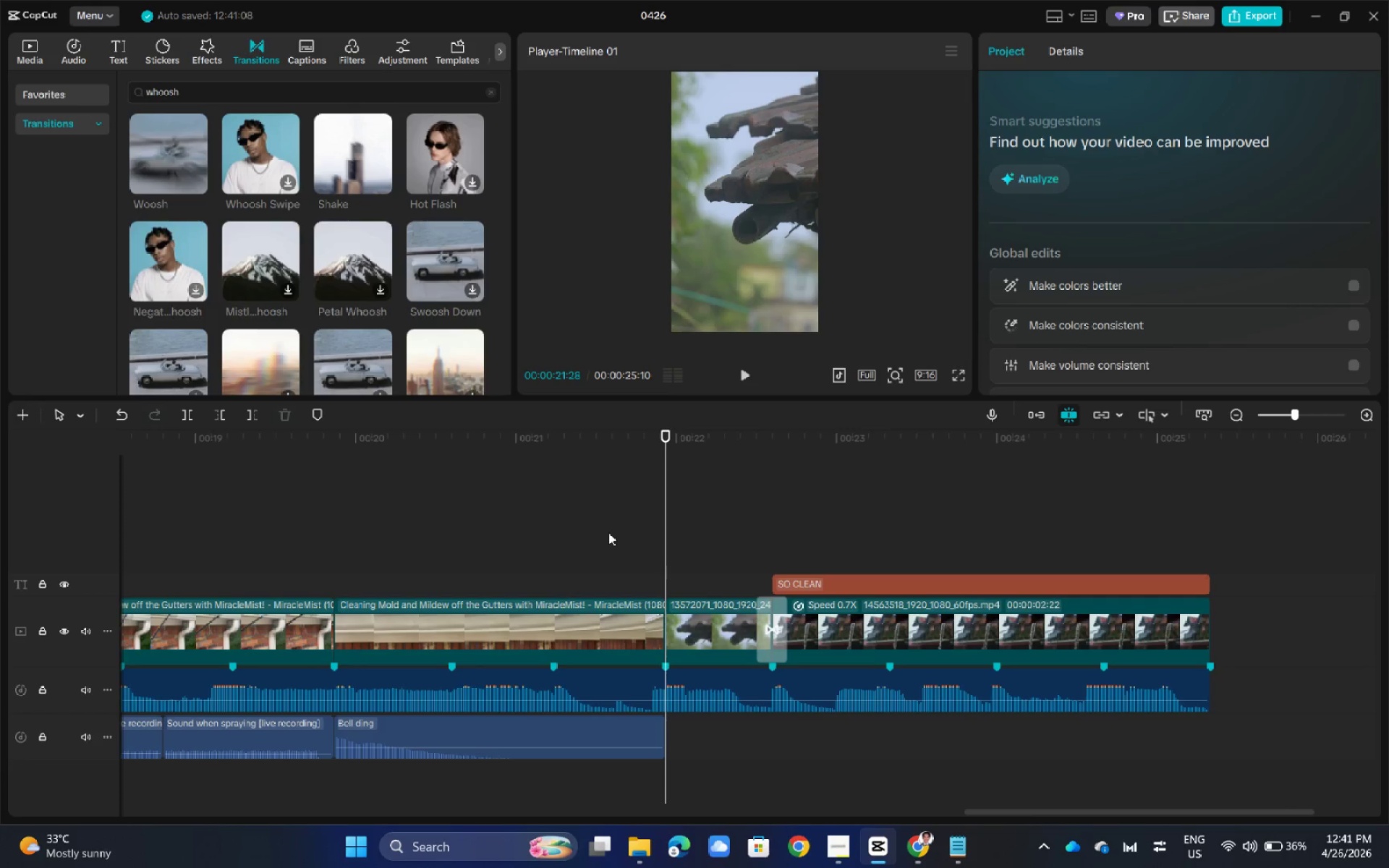 
wait(9.67)
 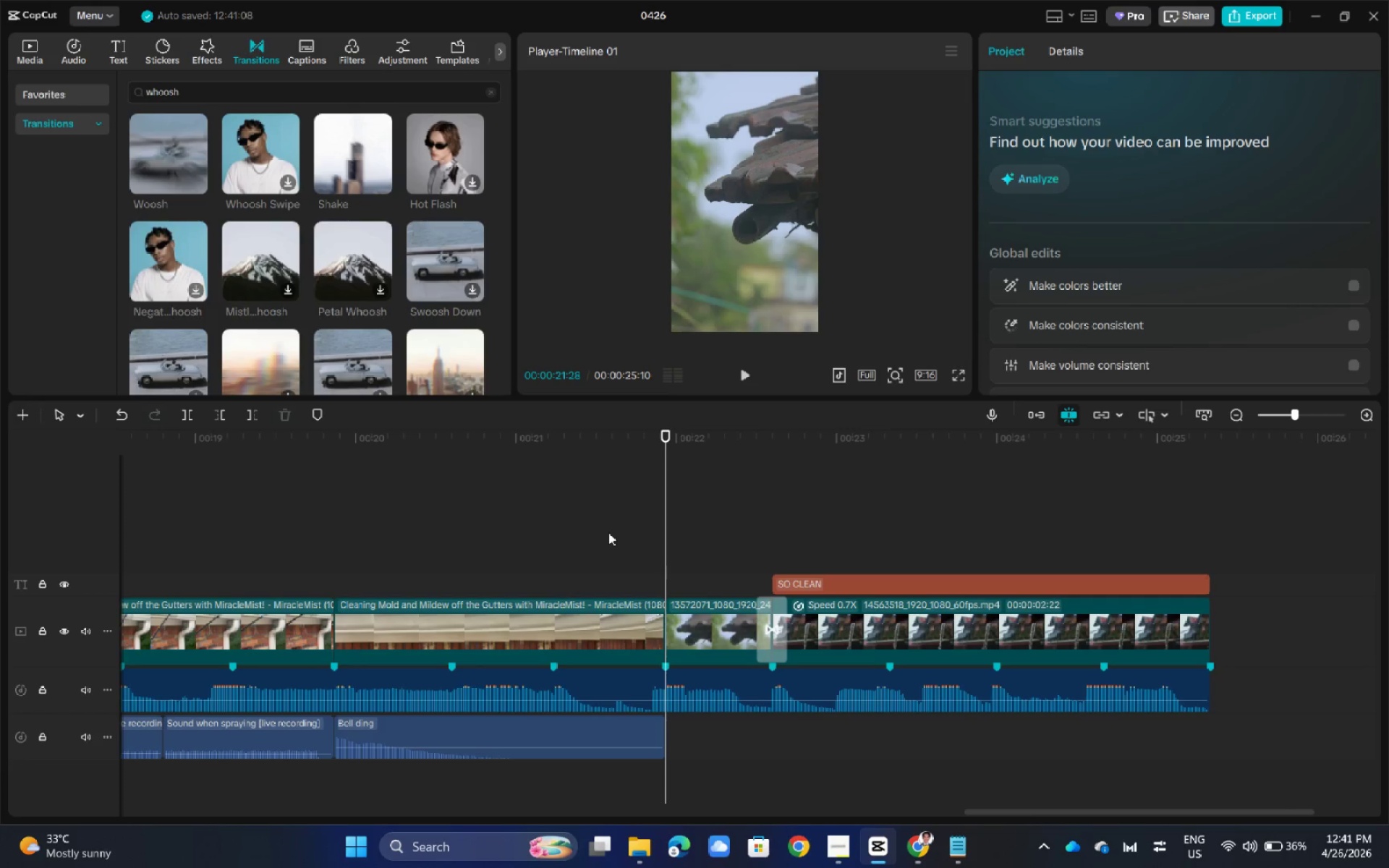 
double_click([216, 81])